 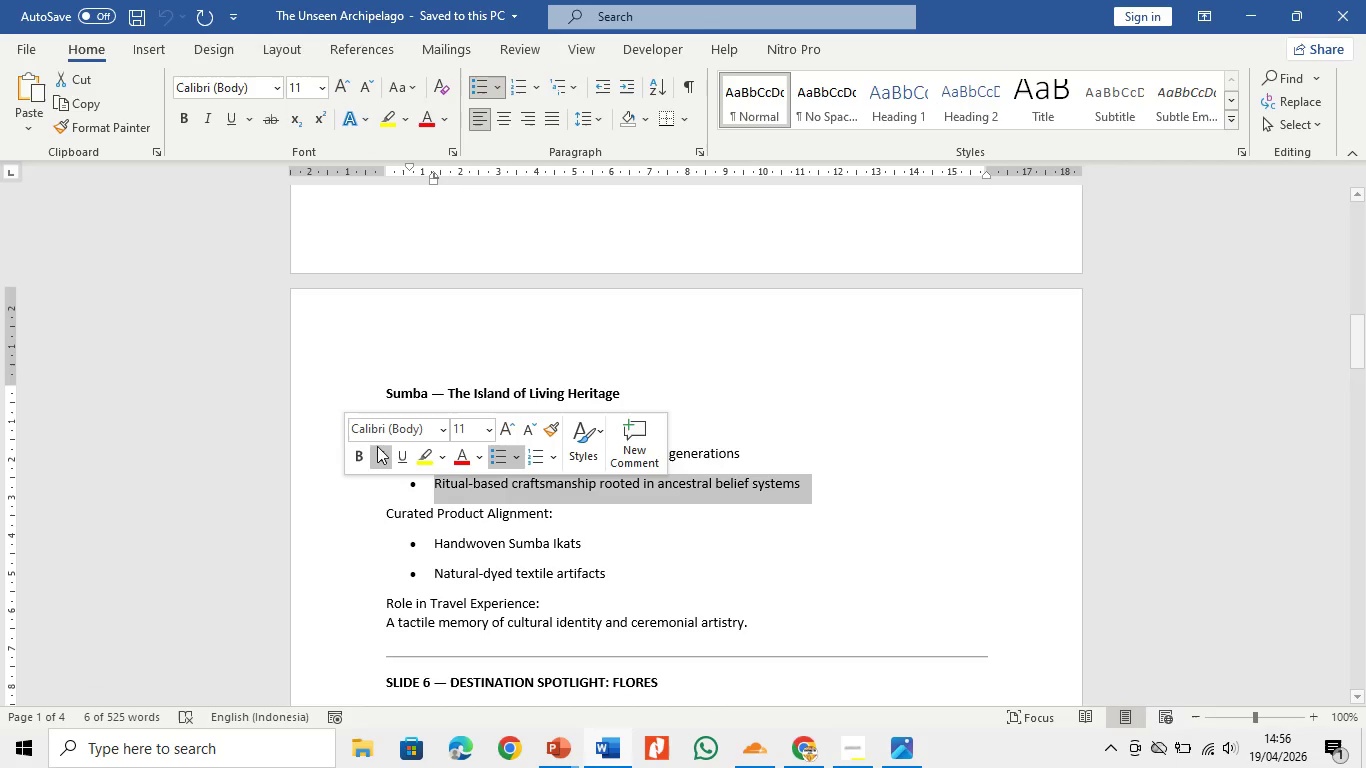 
left_click([366, 514])
 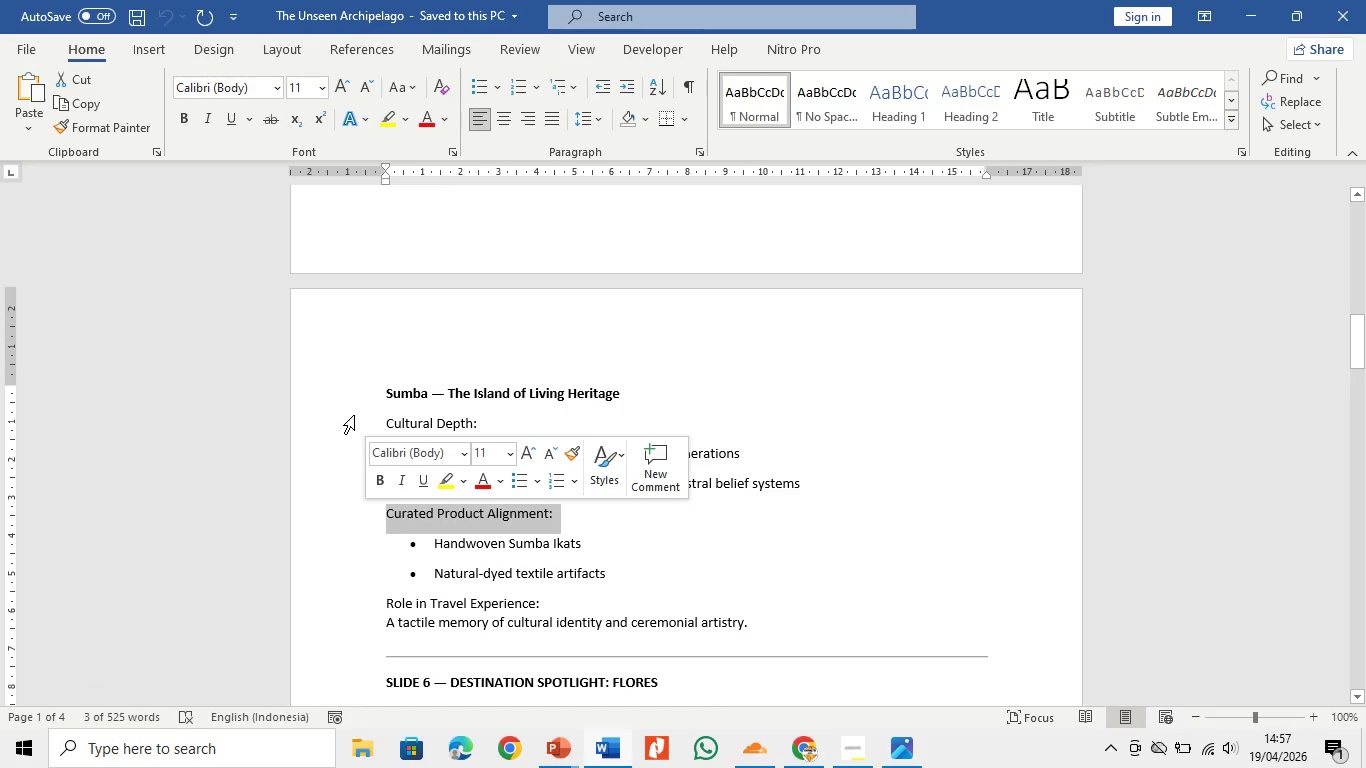 
left_click([350, 408])
 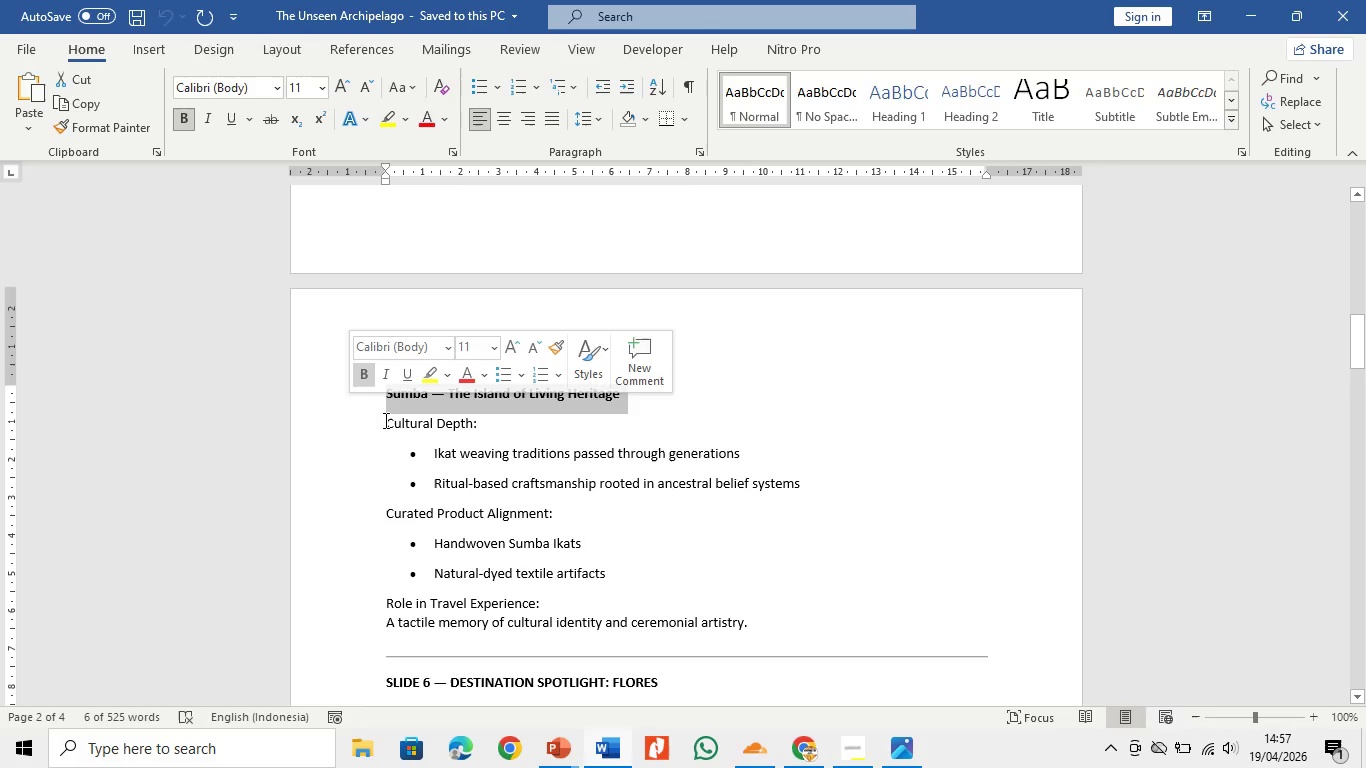 
left_click_drag(start_coordinate=[382, 422], to_coordinate=[748, 621])
 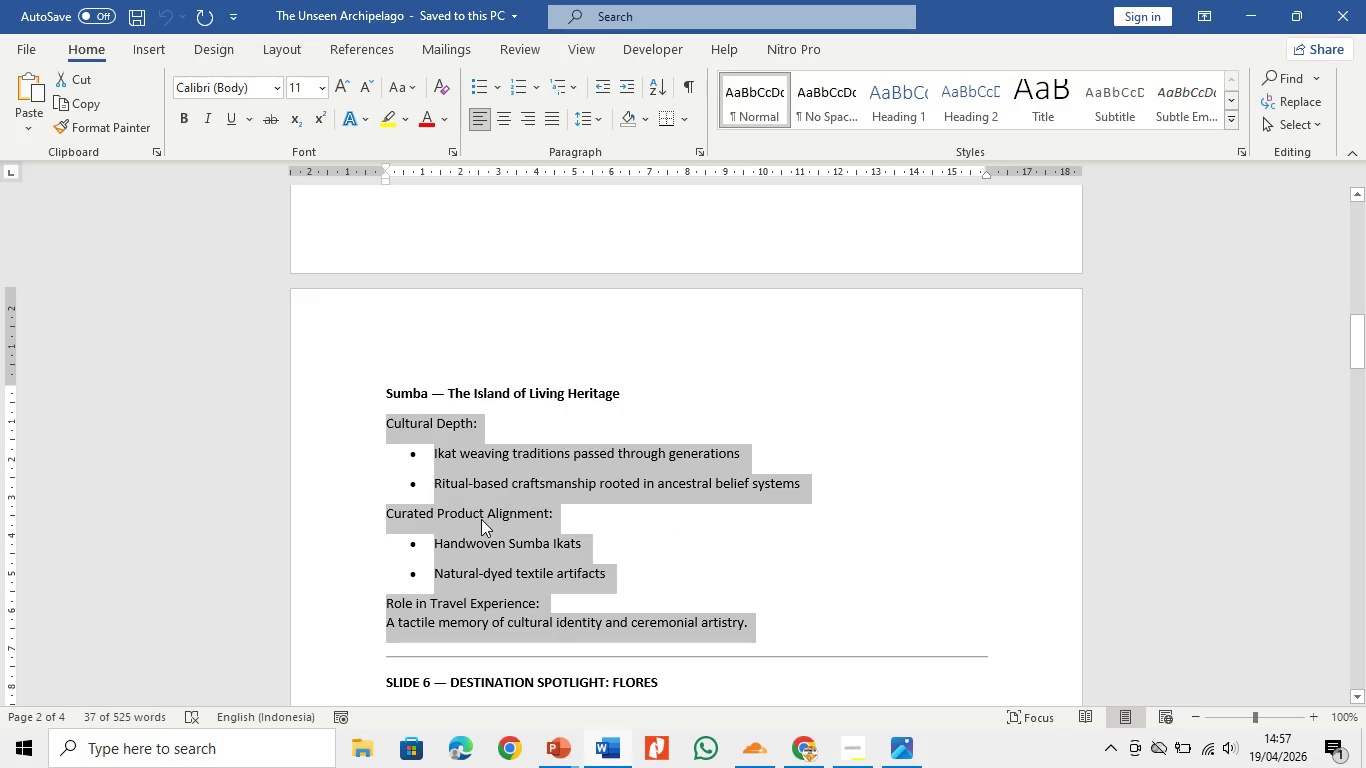 
right_click([481, 519])
 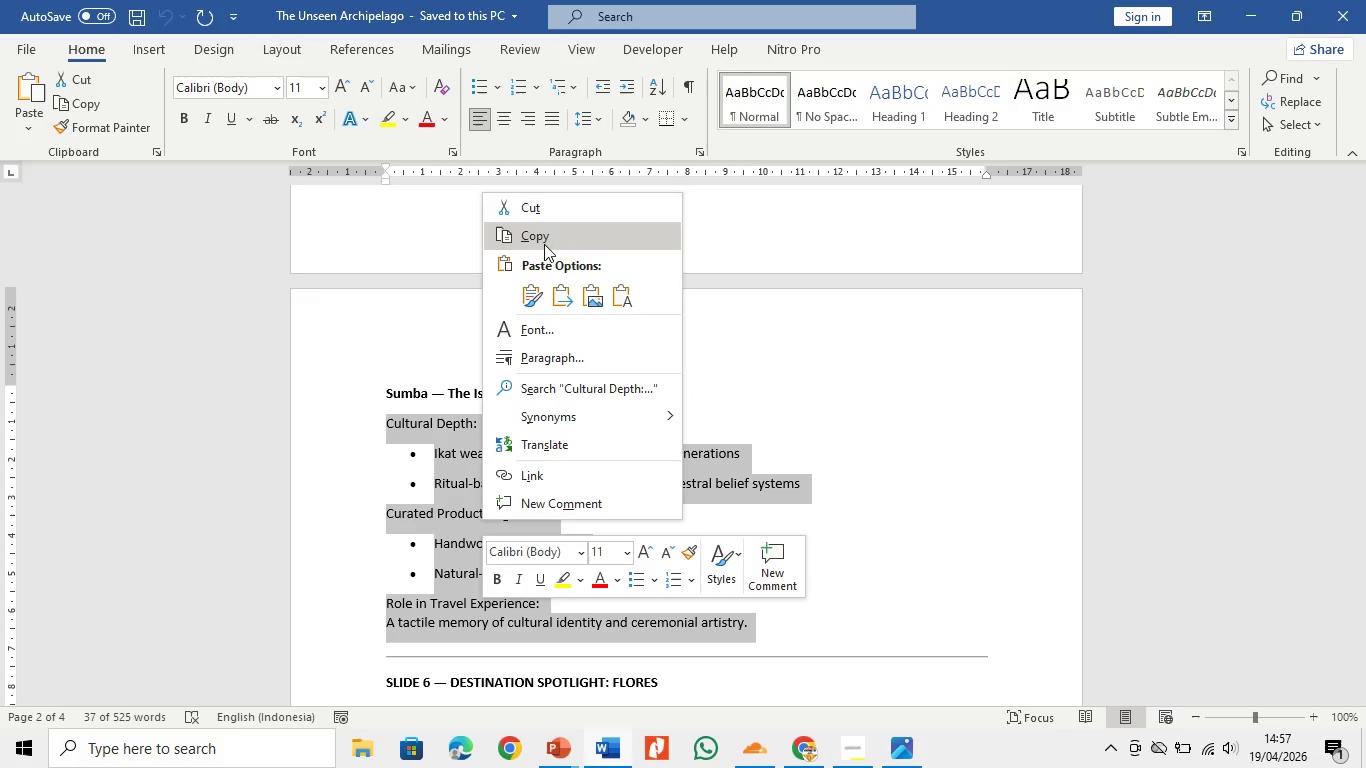 
left_click([544, 234])
 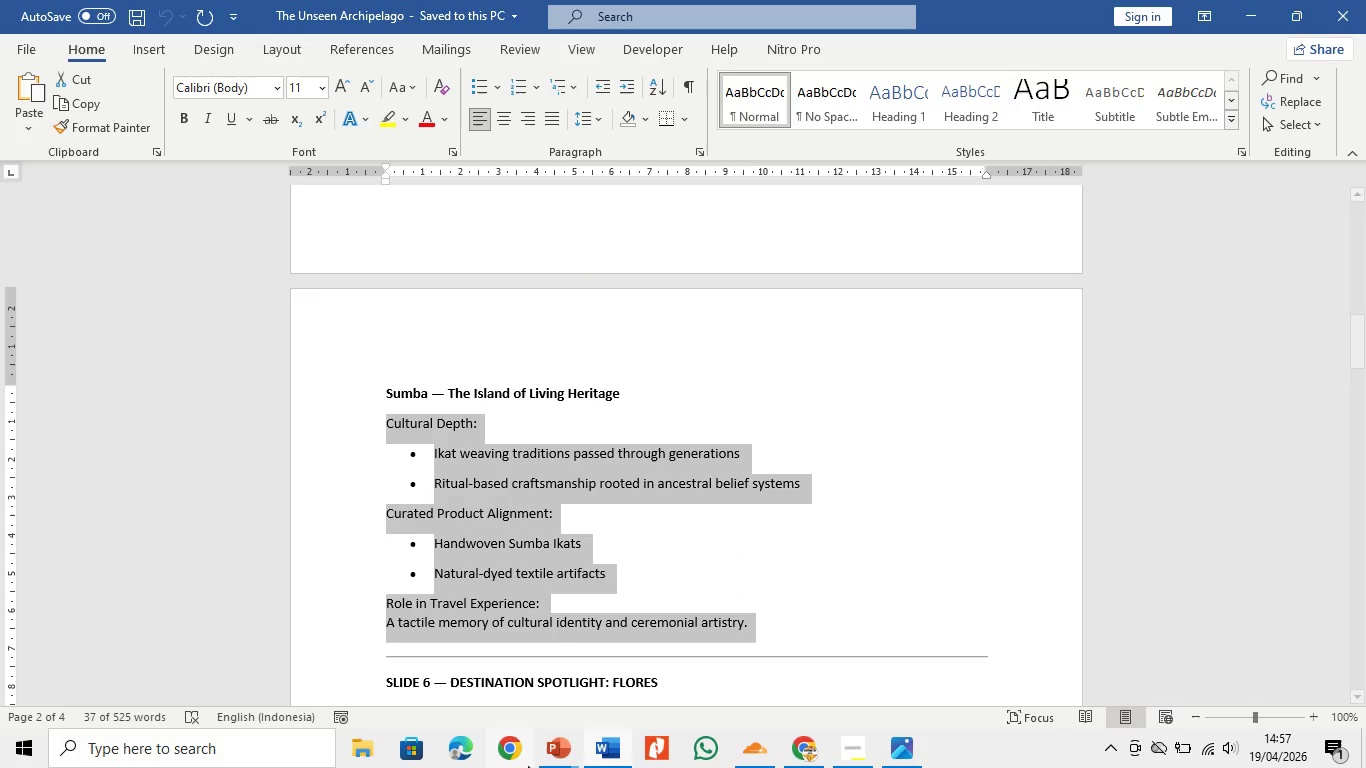 
left_click([545, 759])
 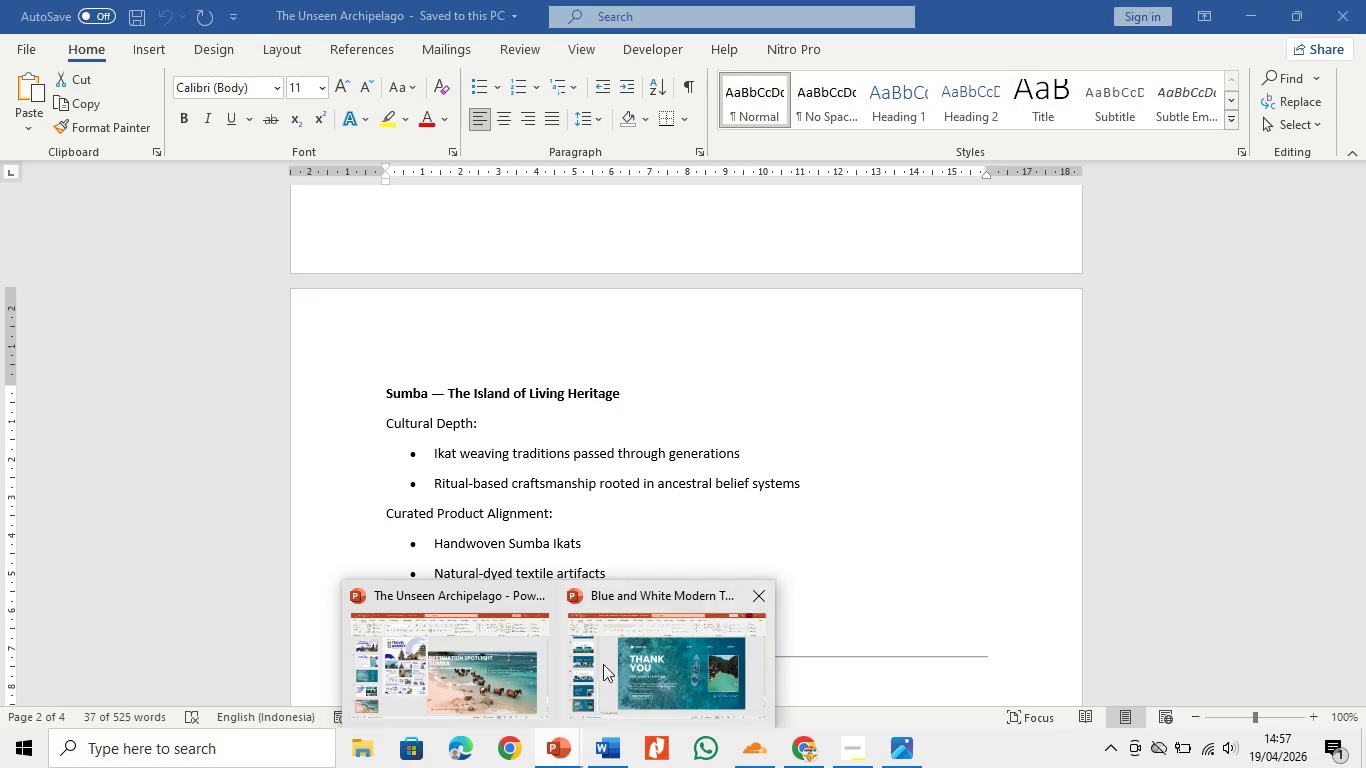 
left_click([635, 657])
 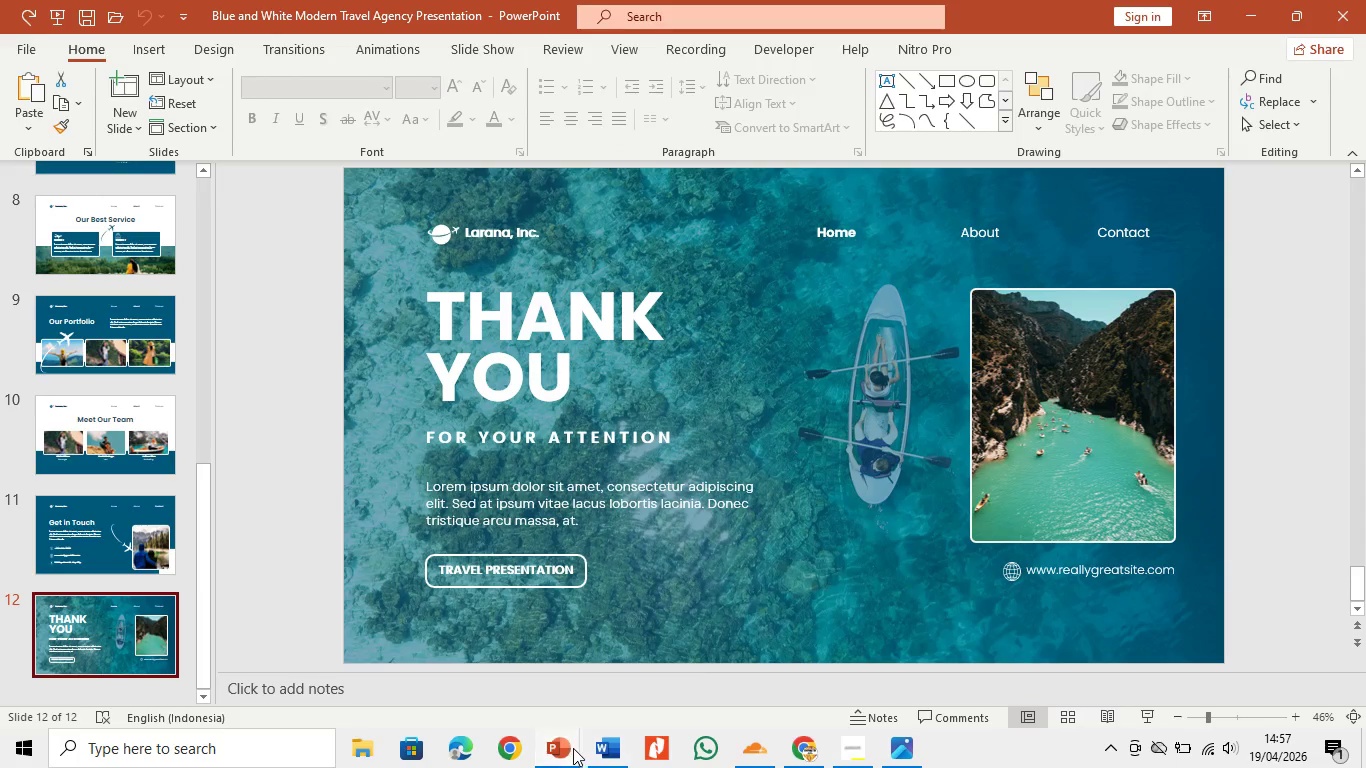 
double_click([465, 659])
 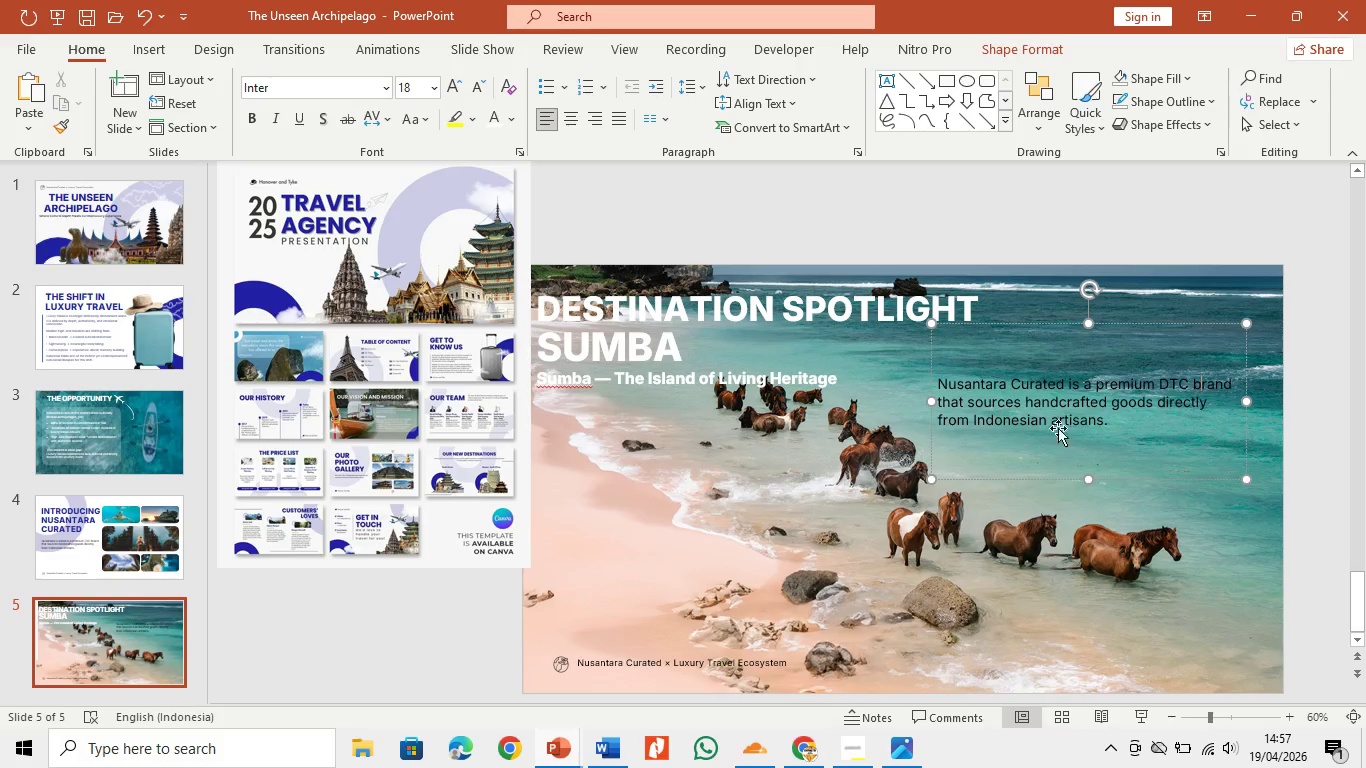 
left_click([1057, 425])
 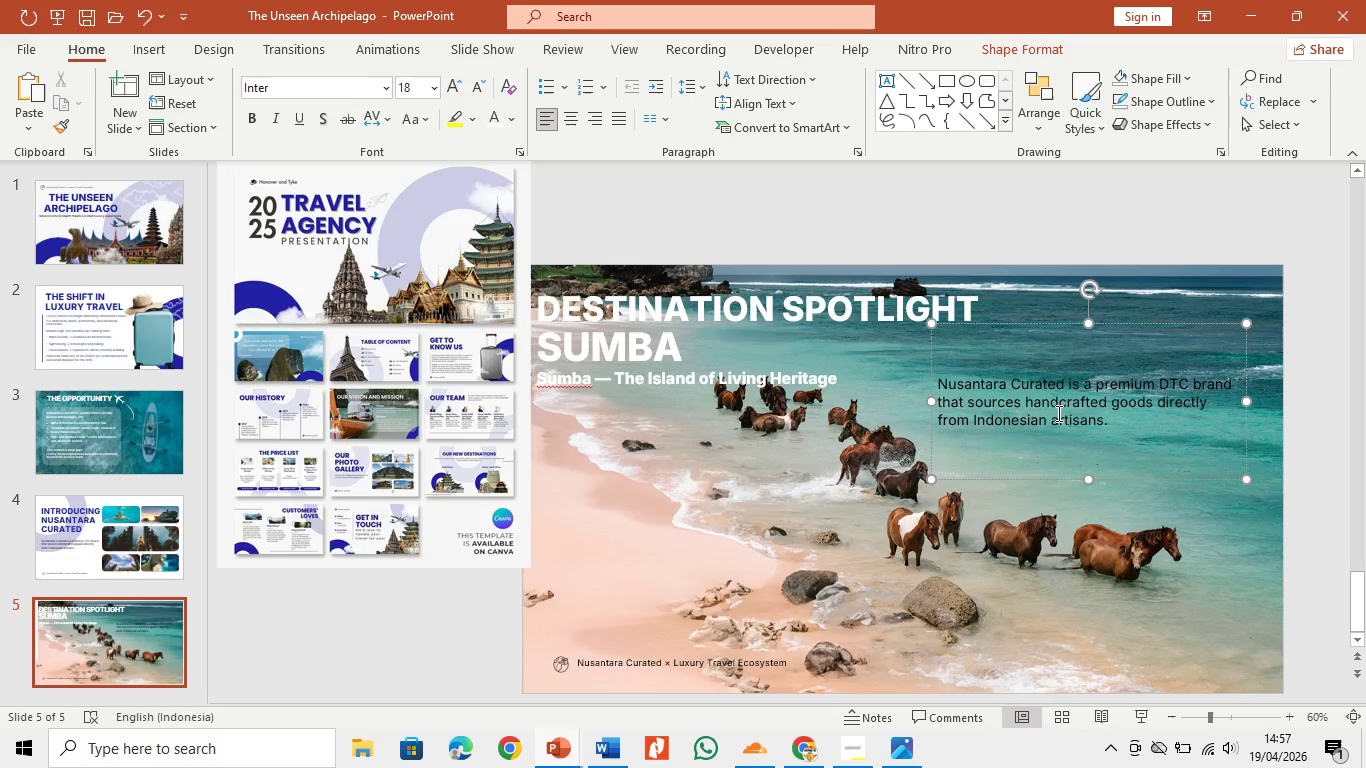 
key(Control+A)
 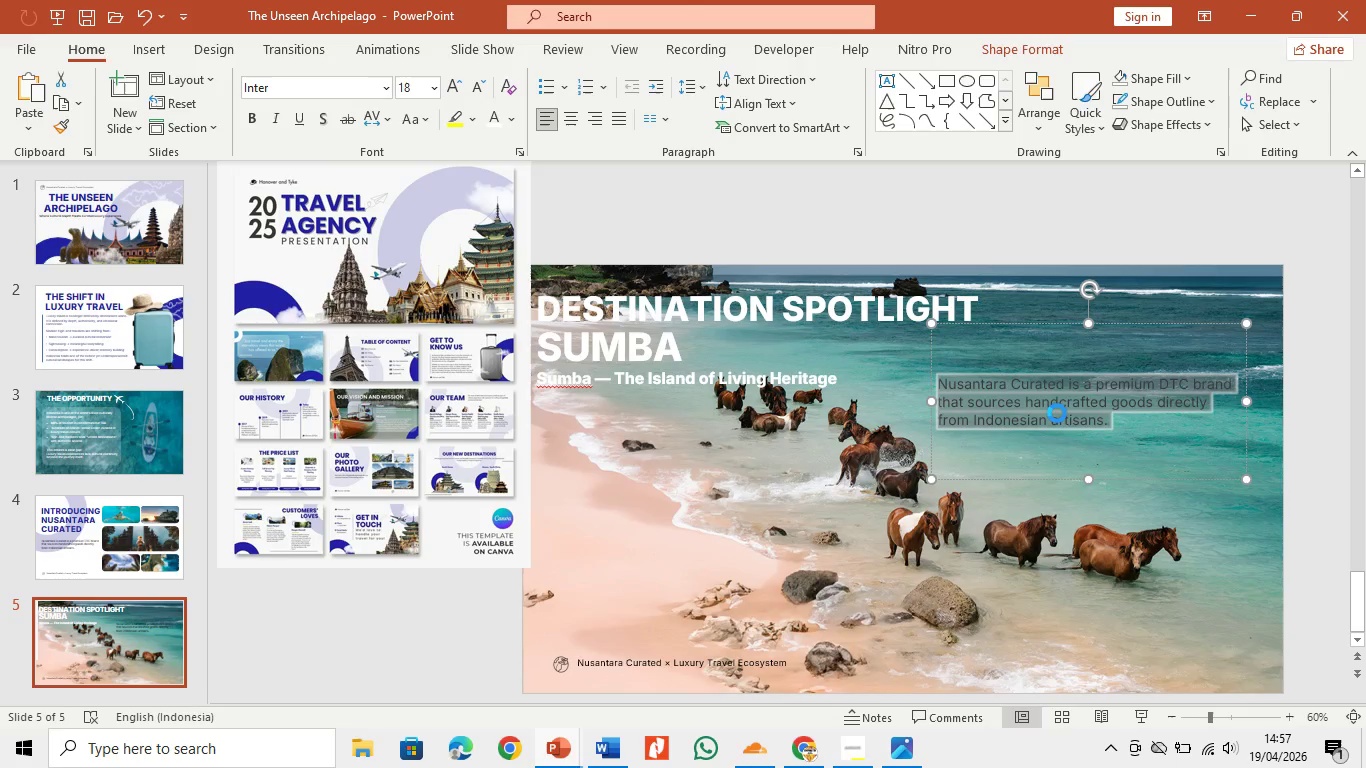 
key(Control+V)
 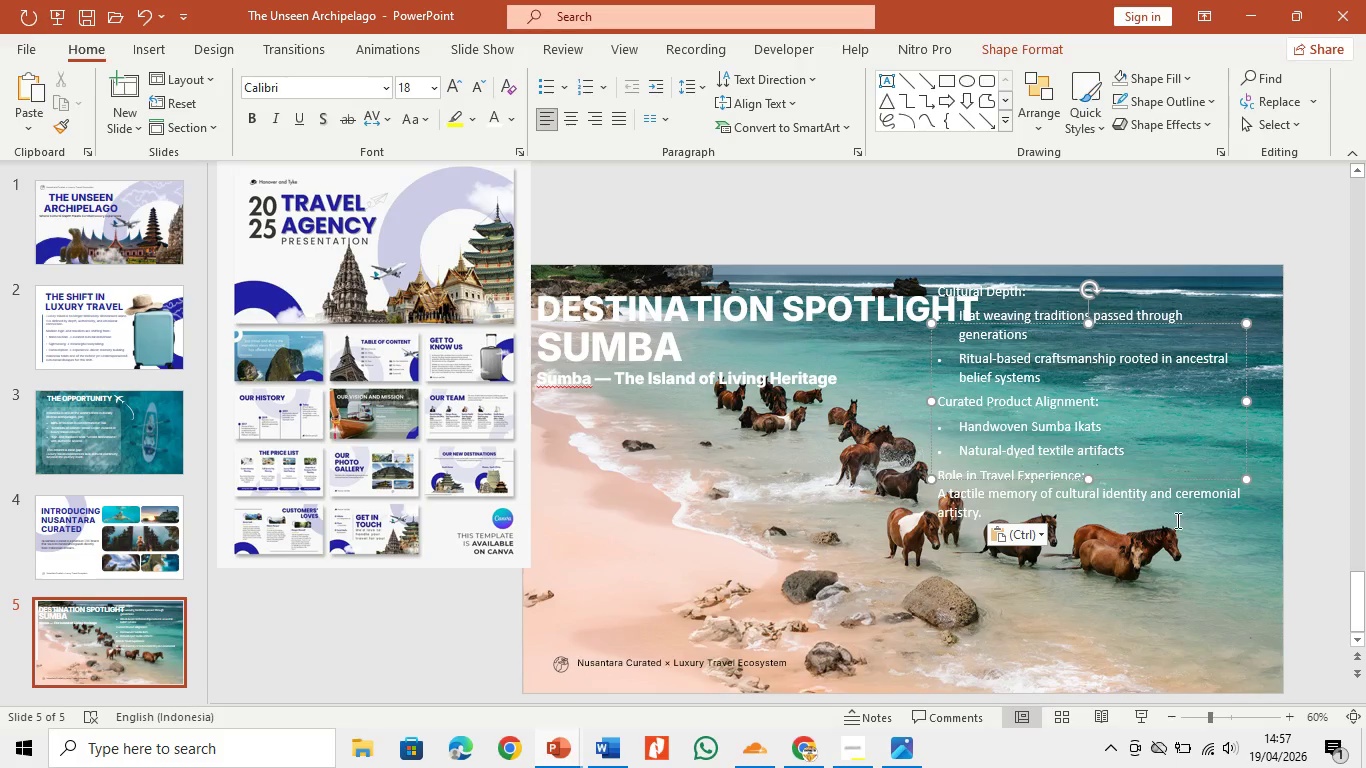 
left_click([1176, 489])
 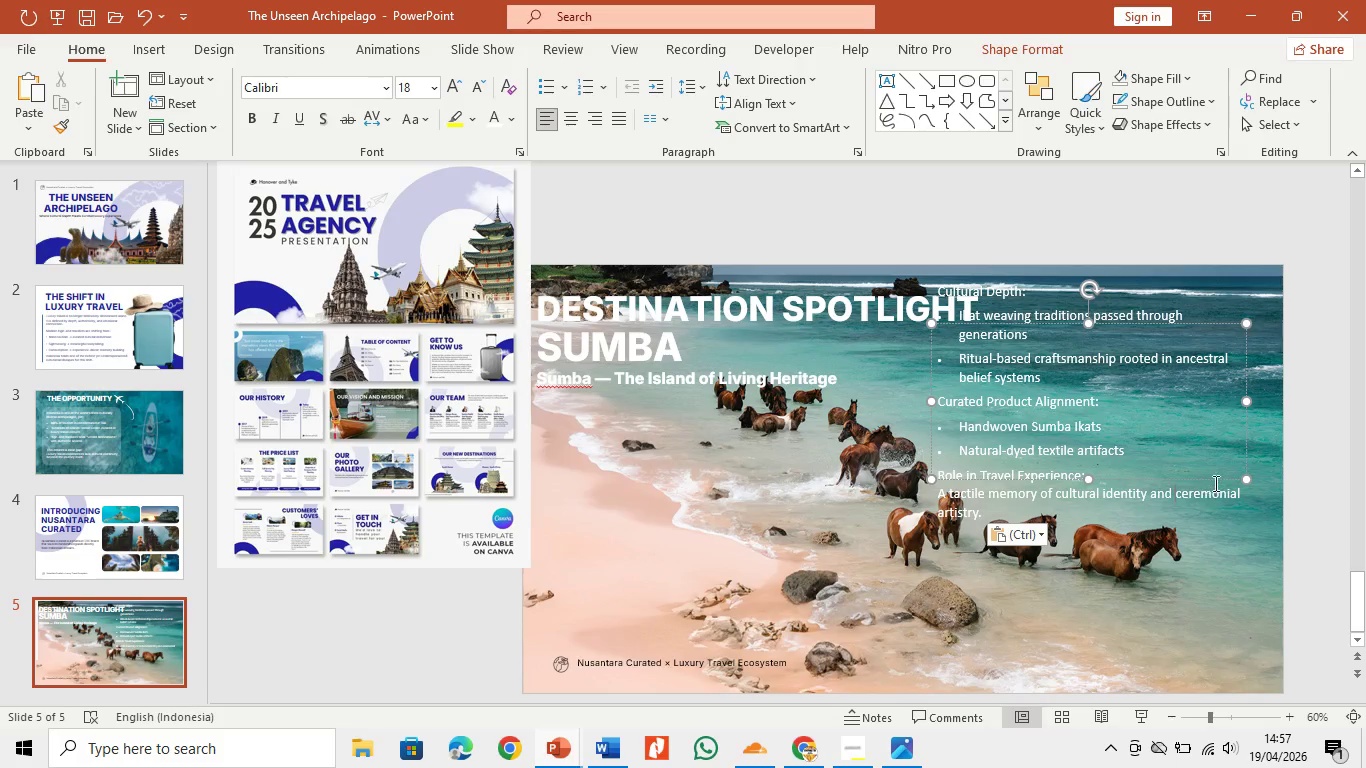 
left_click_drag(start_coordinate=[1214, 479], to_coordinate=[1230, 539])
 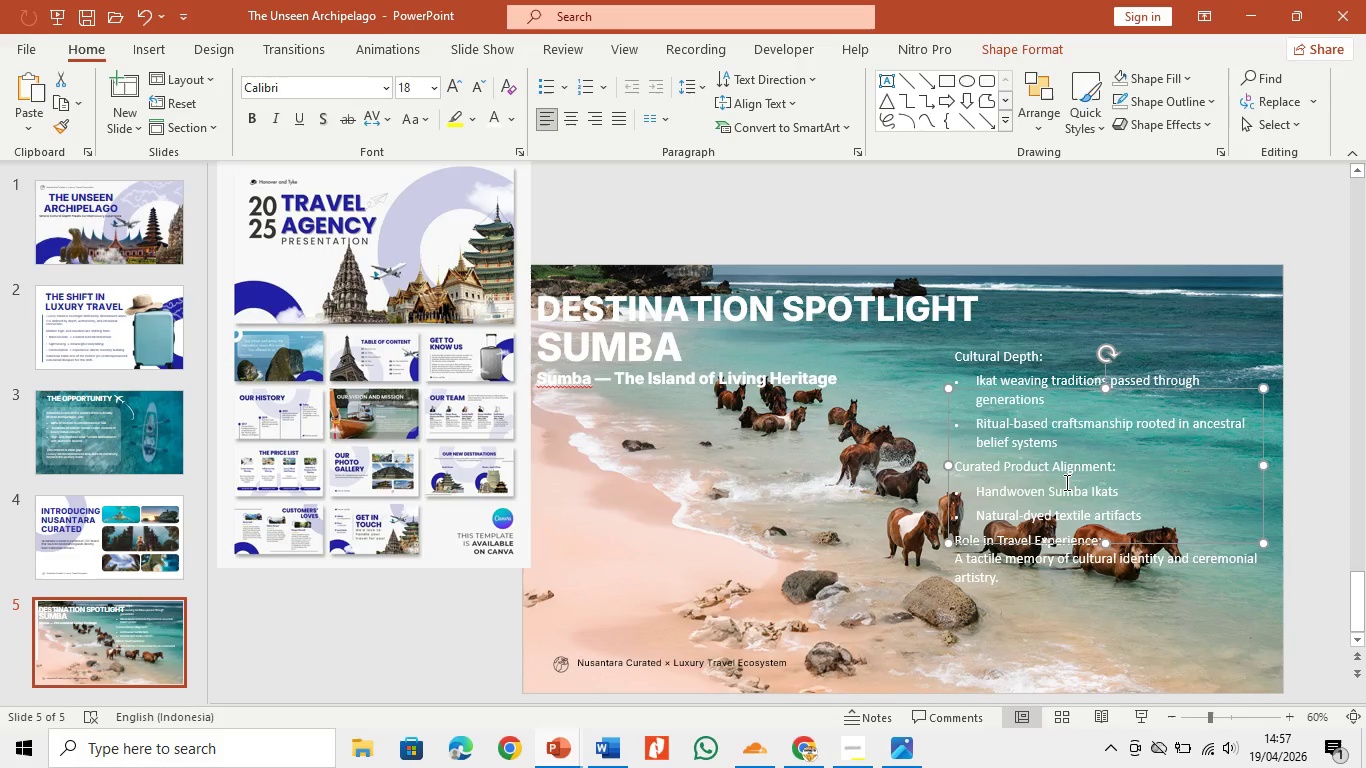 
left_click([1065, 482])
 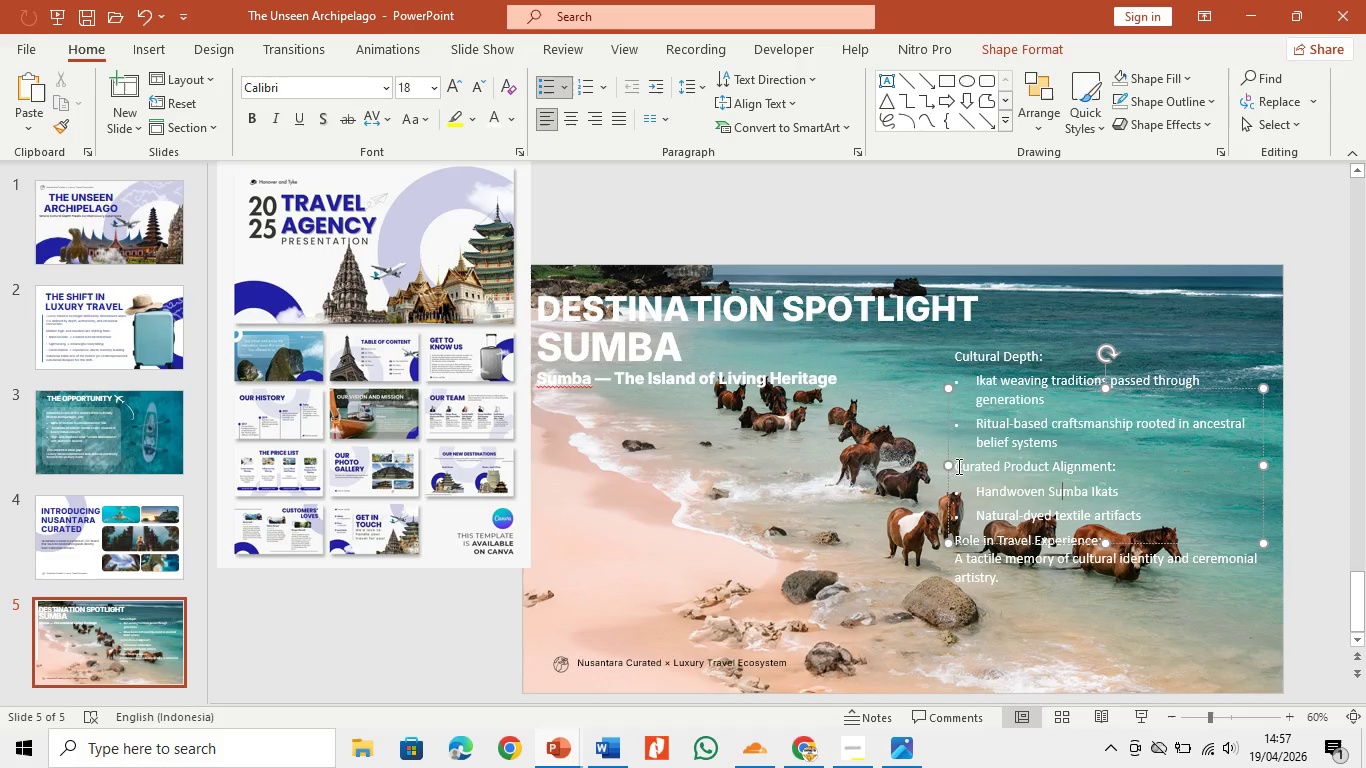 
left_click_drag(start_coordinate=[957, 468], to_coordinate=[1038, 578])
 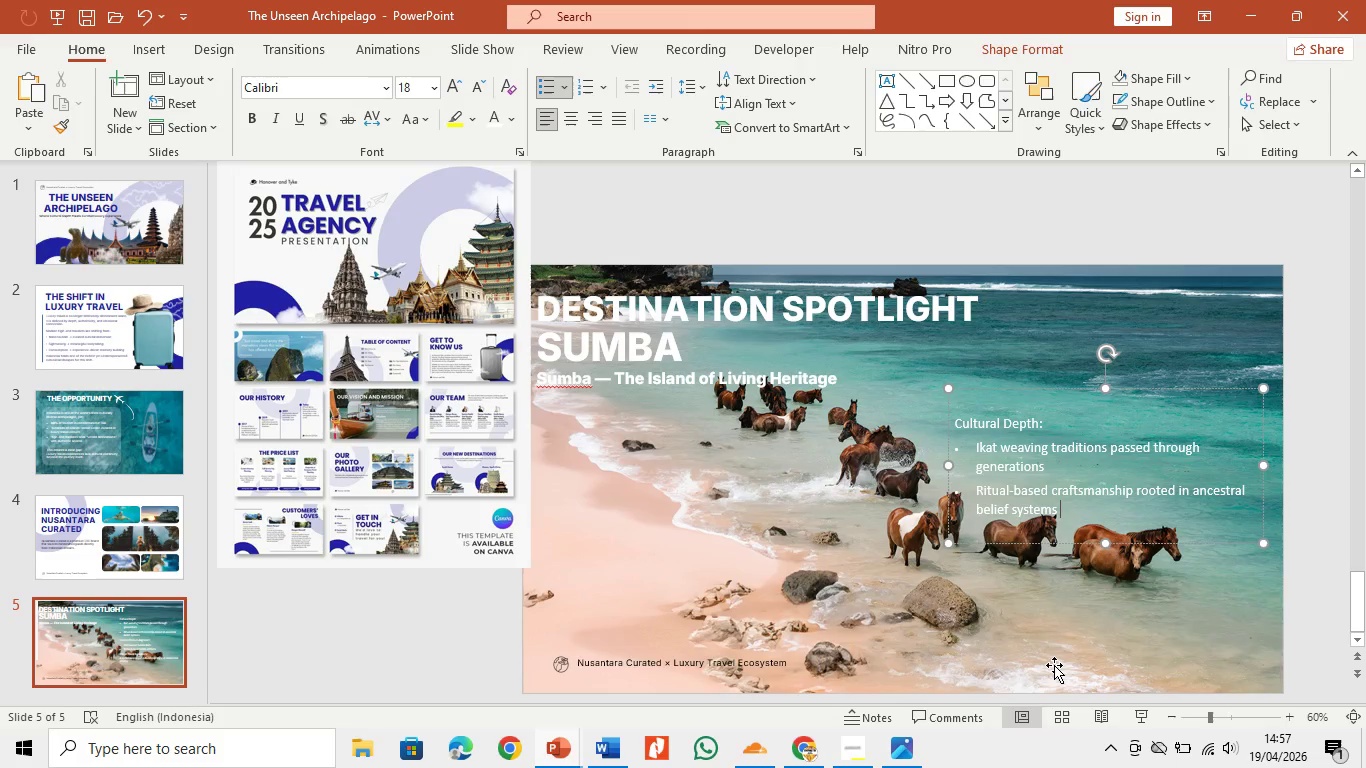 
key(Control+X)
 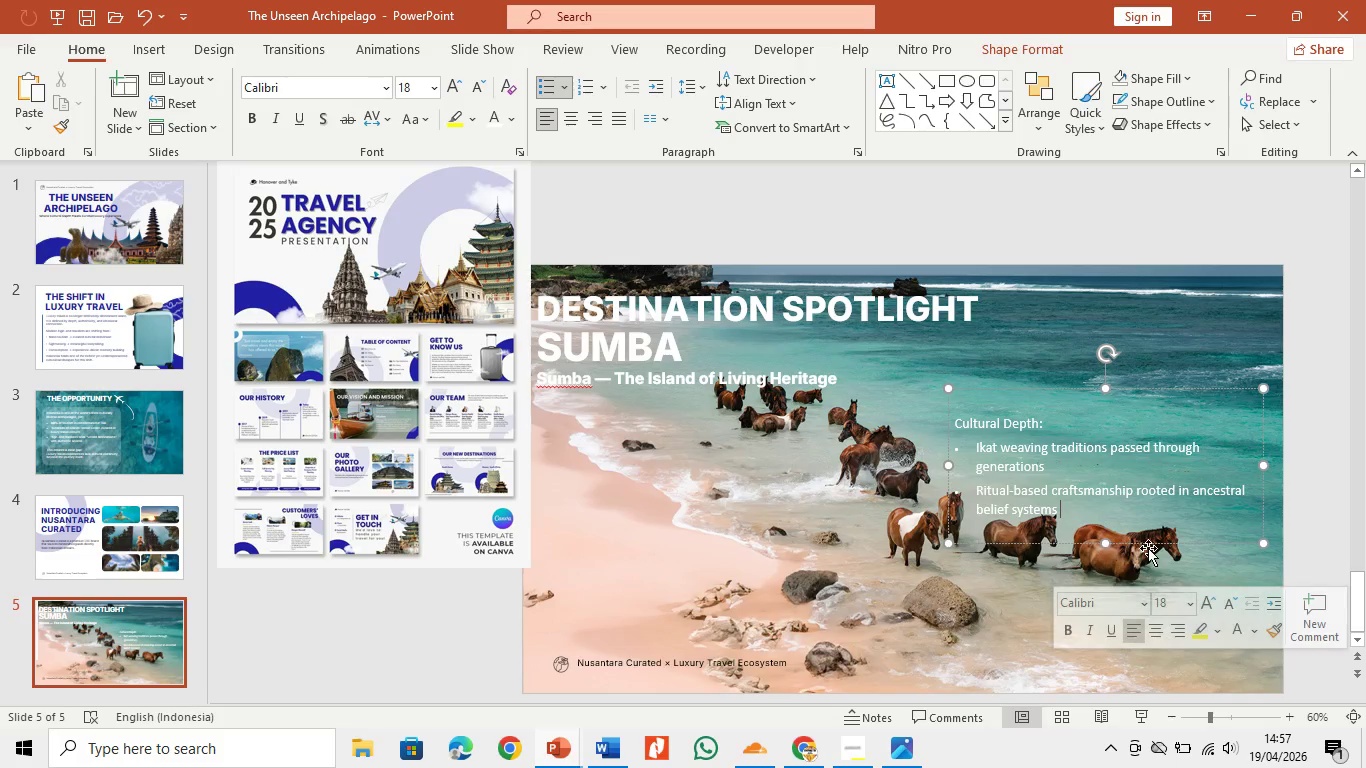 
left_click_drag(start_coordinate=[1148, 547], to_coordinate=[1149, 527])
 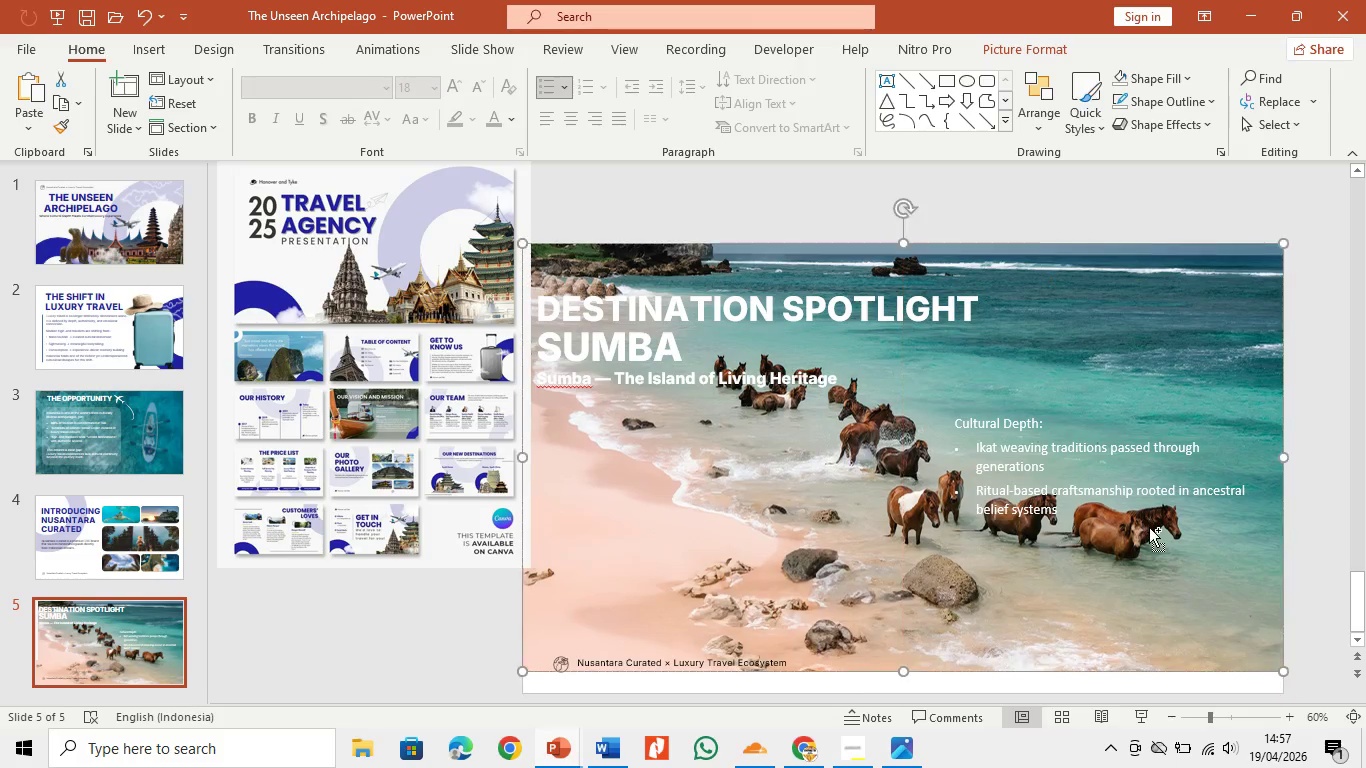 
key(Control+Z)
 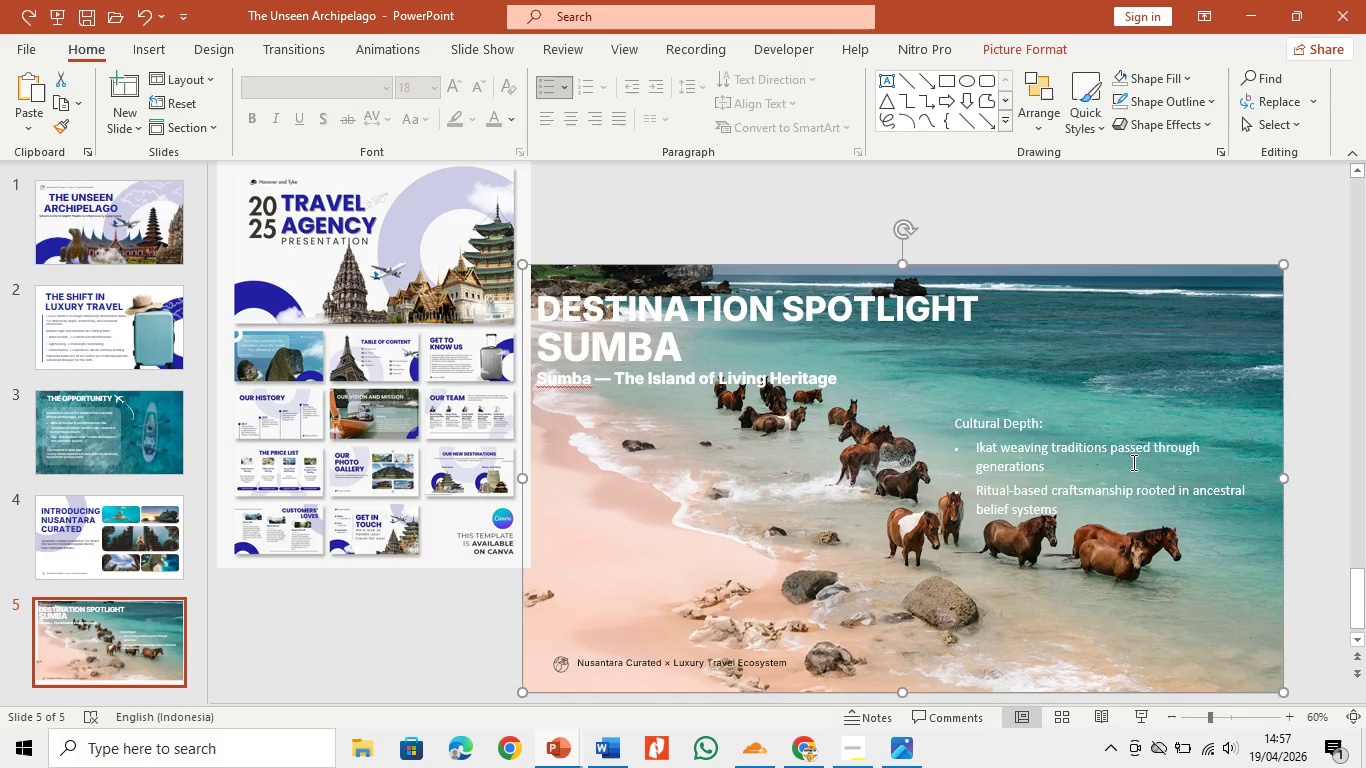 
left_click([1132, 462])
 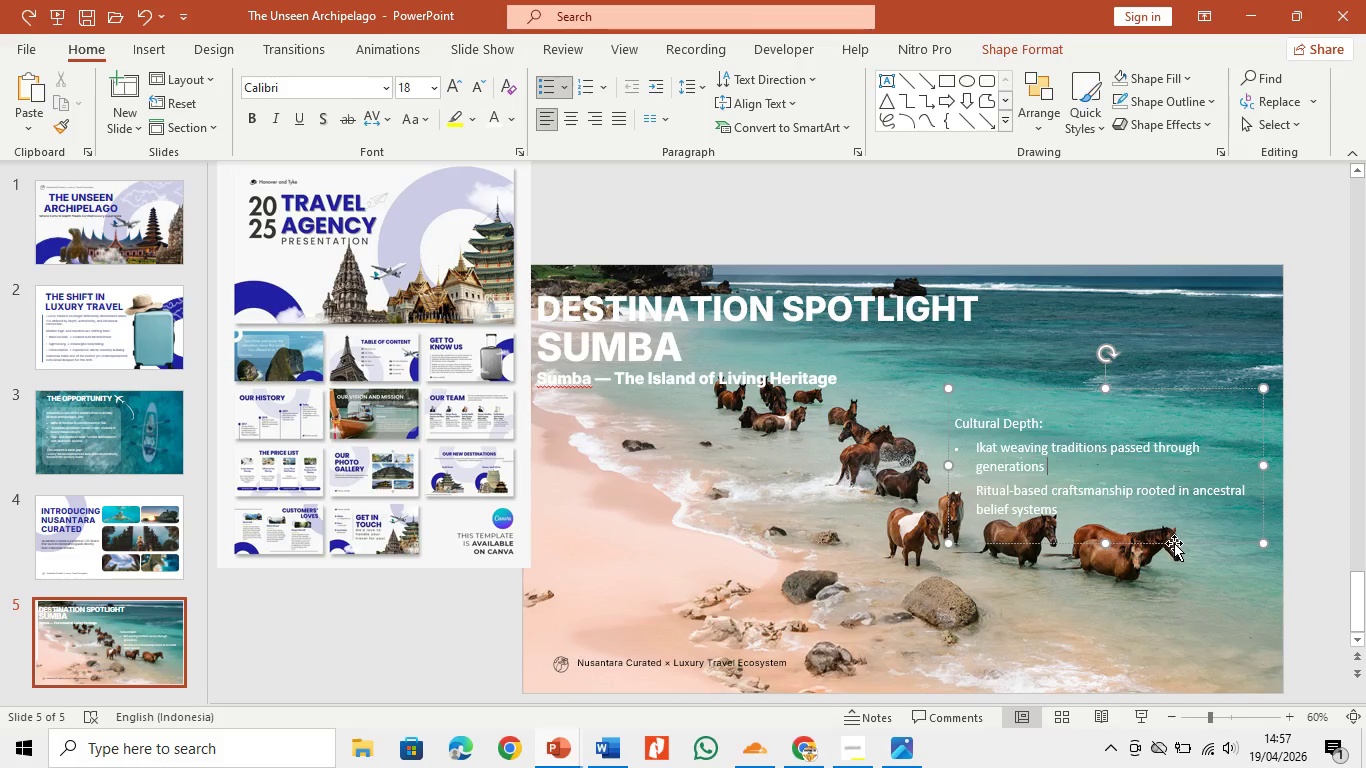 
left_click_drag(start_coordinate=[1174, 543], to_coordinate=[1175, 497])
 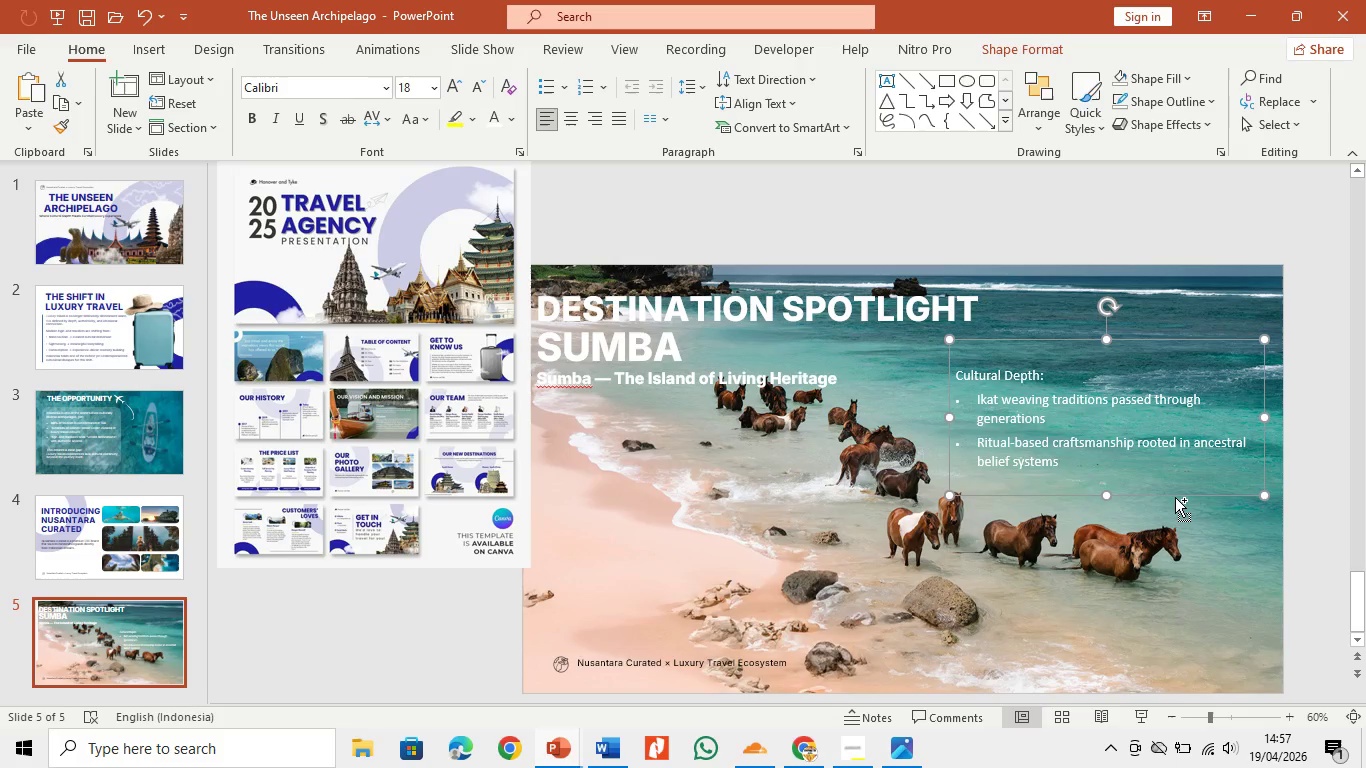 
key(Control+V)
 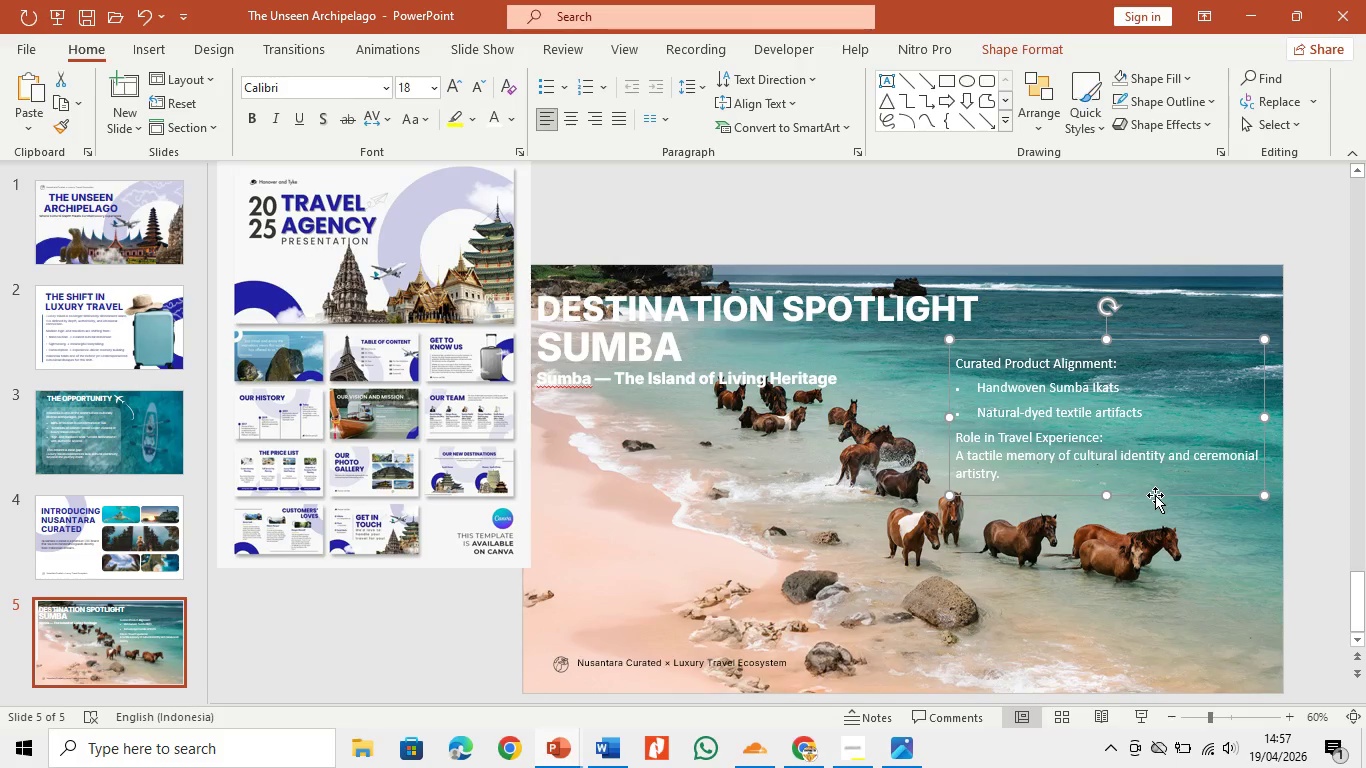 
key(Control+Z)
 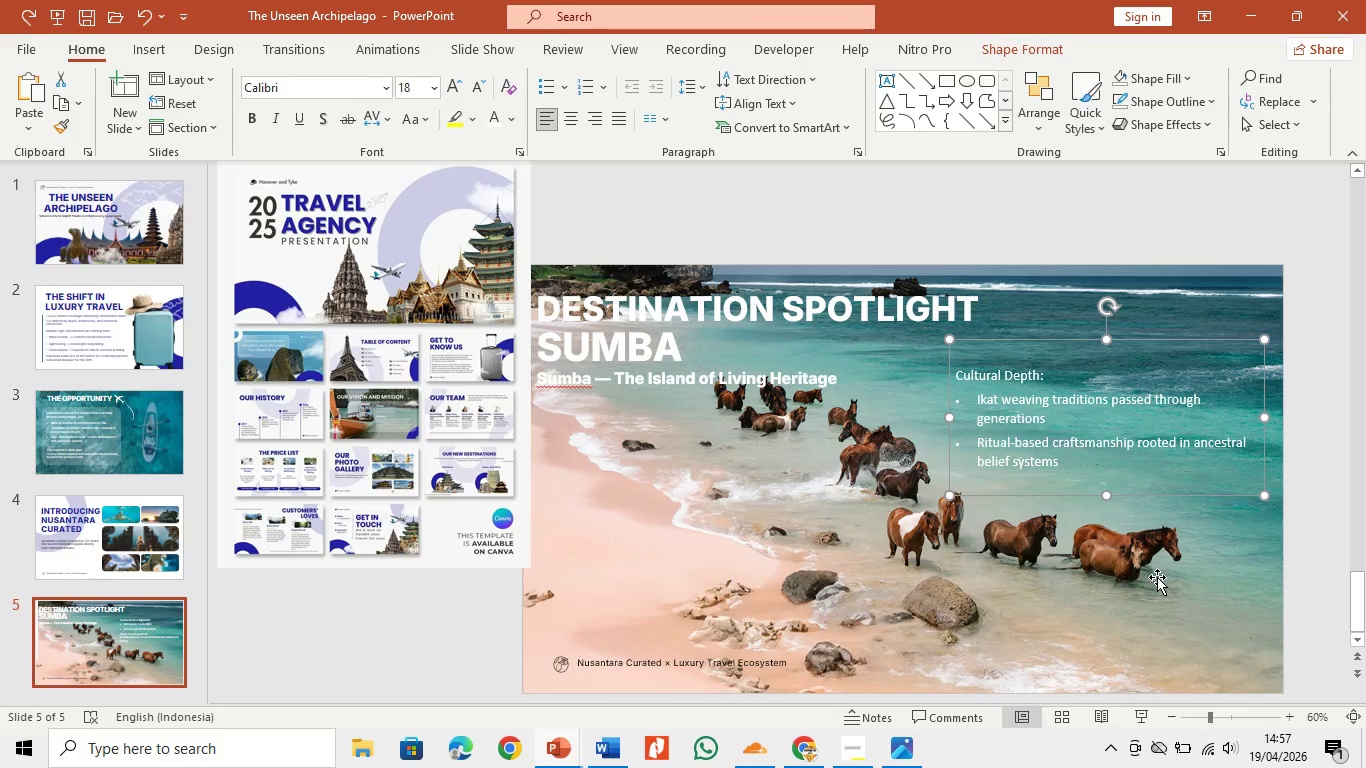 
left_click([1157, 577])
 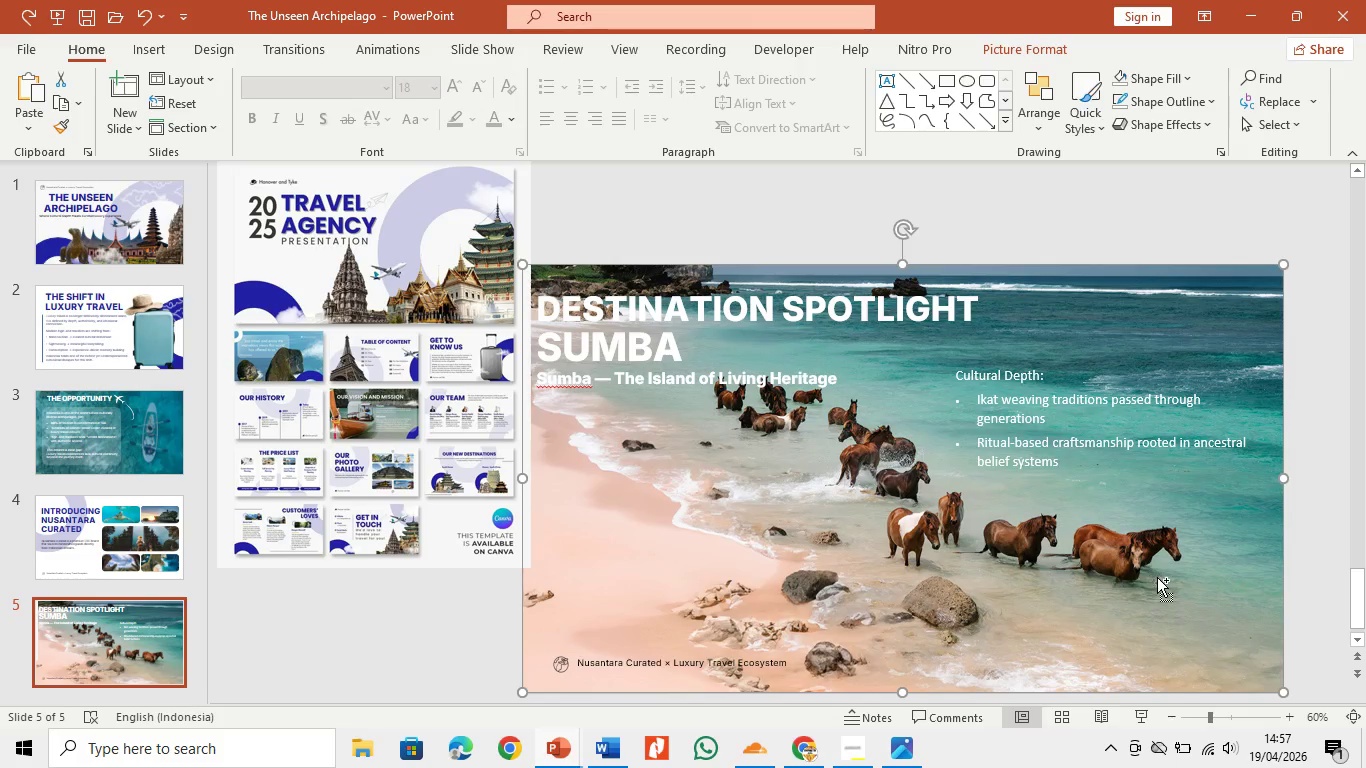 
key(Control+V)
 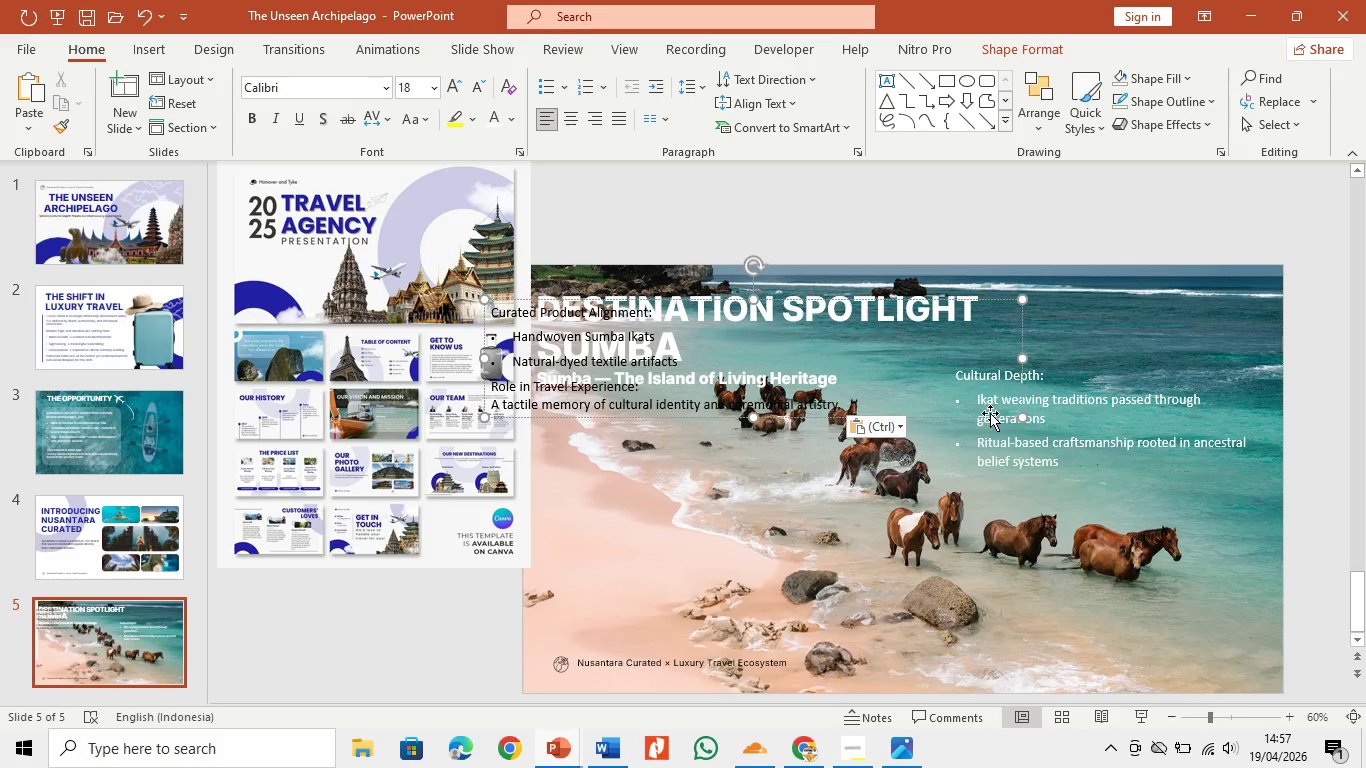 
left_click_drag(start_coordinate=[989, 418], to_coordinate=[1059, 565])
 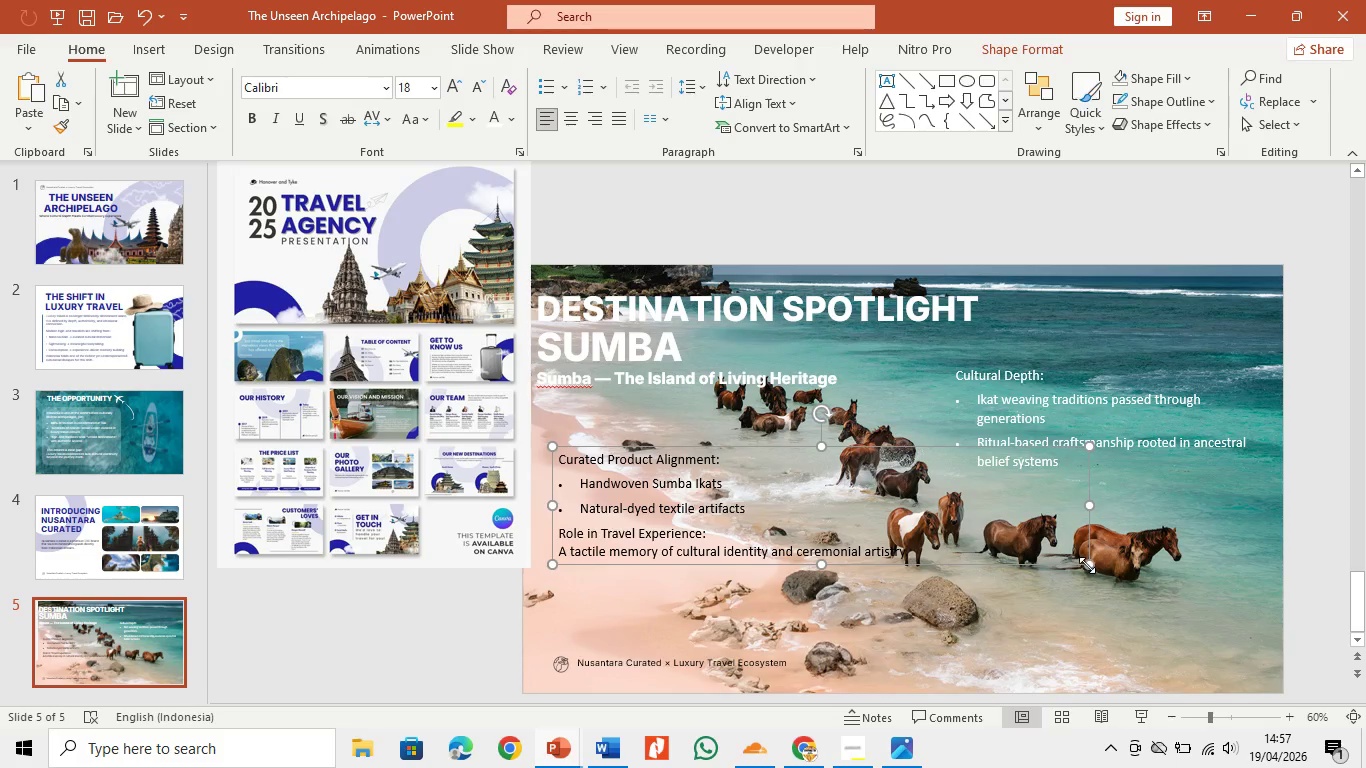 
left_click_drag(start_coordinate=[1087, 565], to_coordinate=[916, 563])
 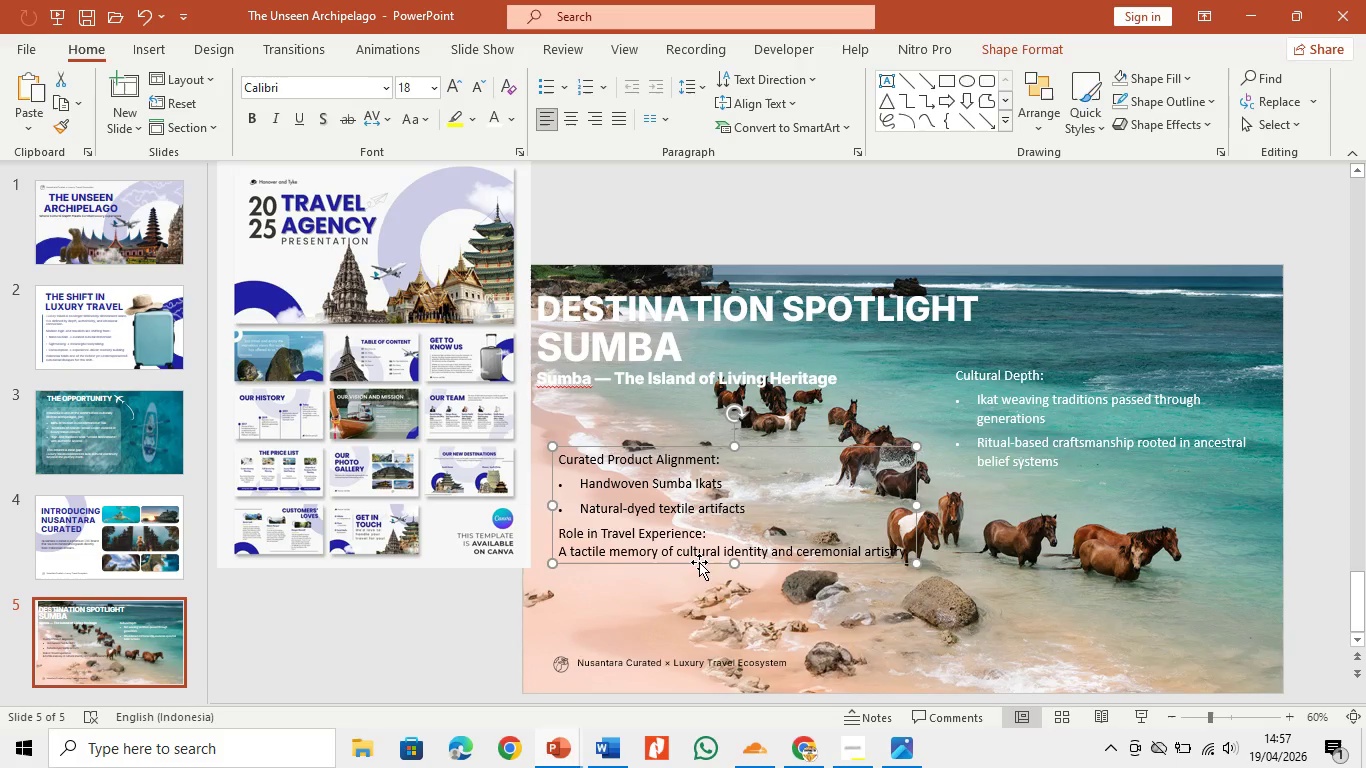 
left_click_drag(start_coordinate=[699, 562], to_coordinate=[698, 645])
 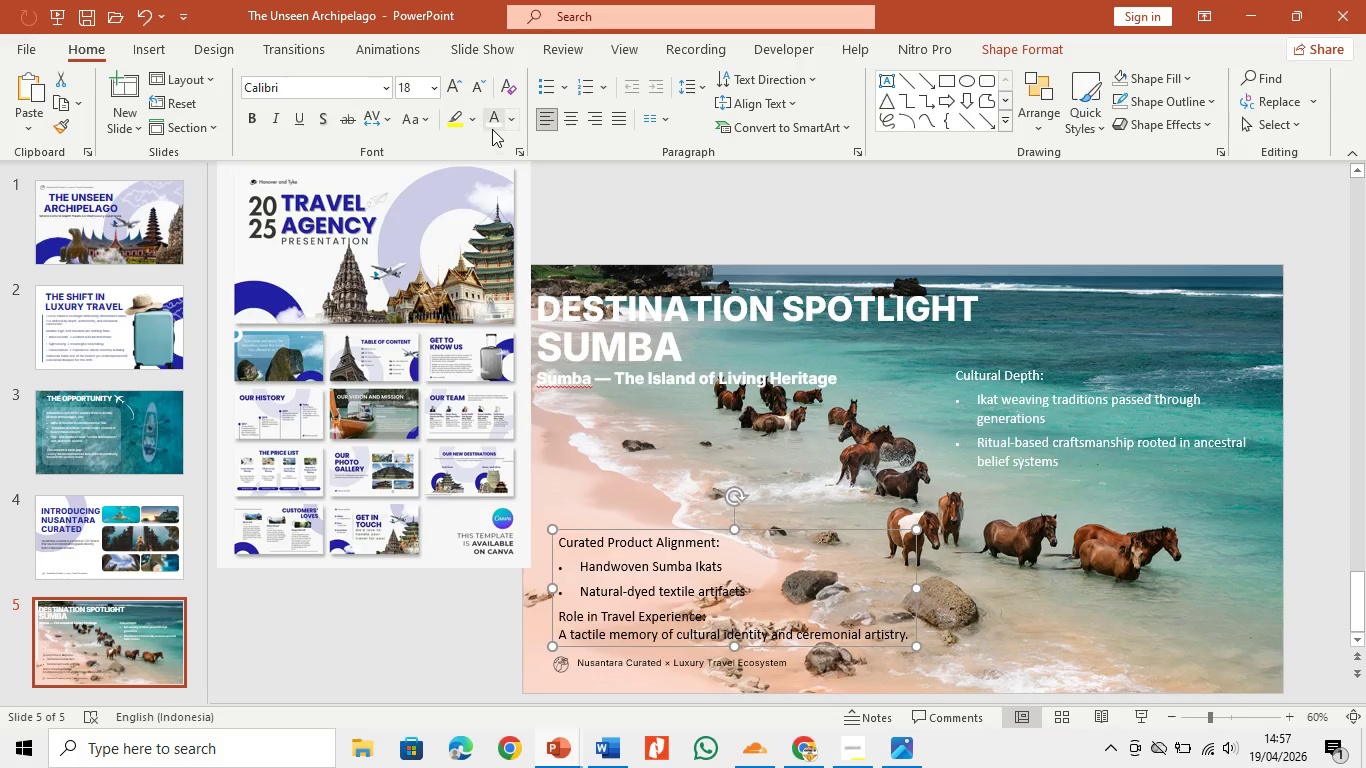 
left_click([492, 129])
 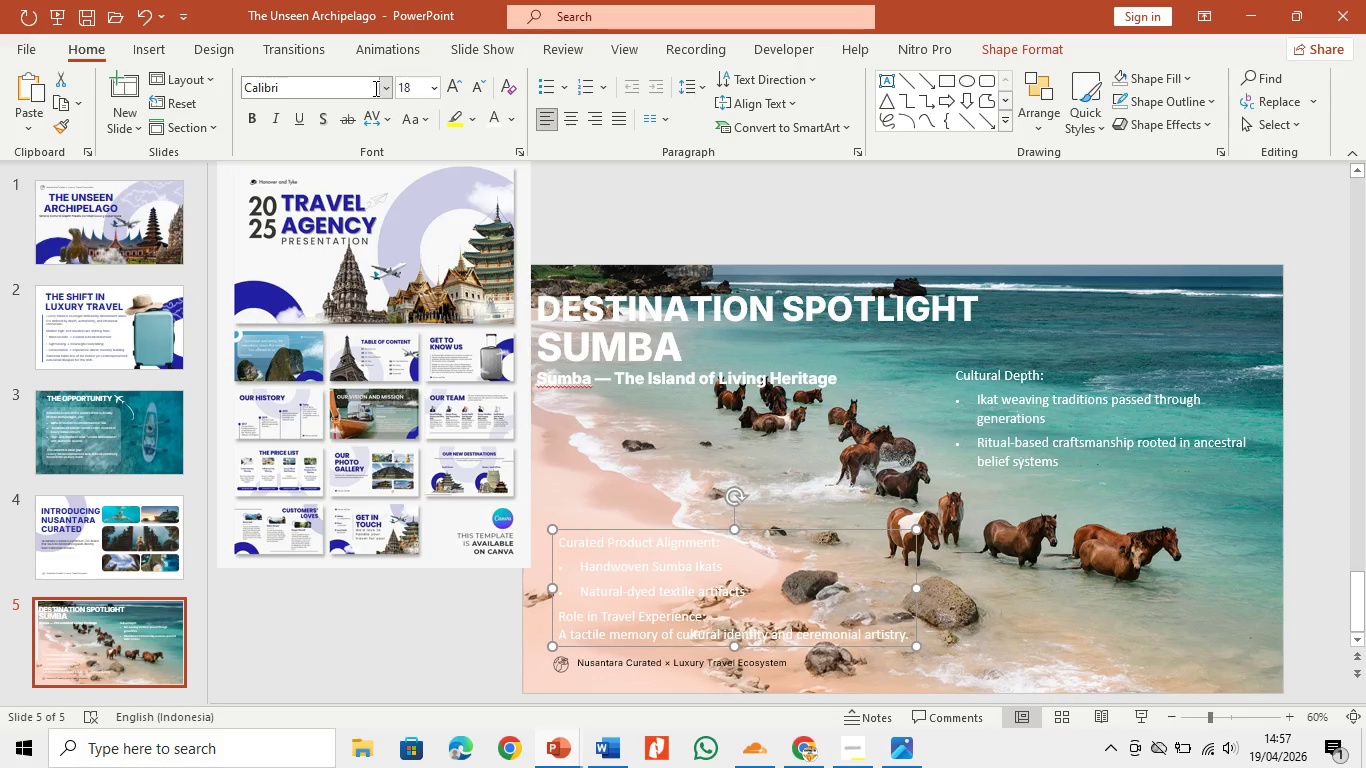 
left_click([380, 94])
 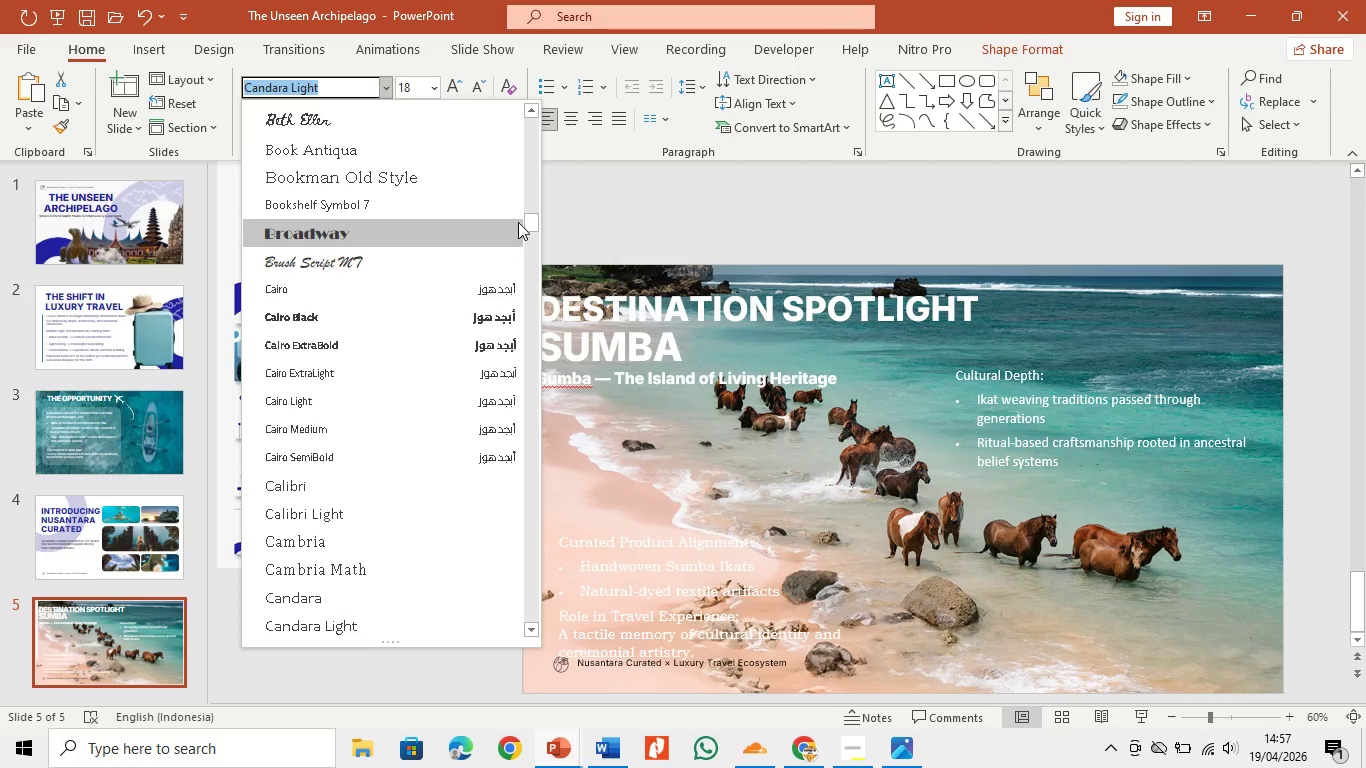 
left_click_drag(start_coordinate=[531, 217], to_coordinate=[535, 117])
 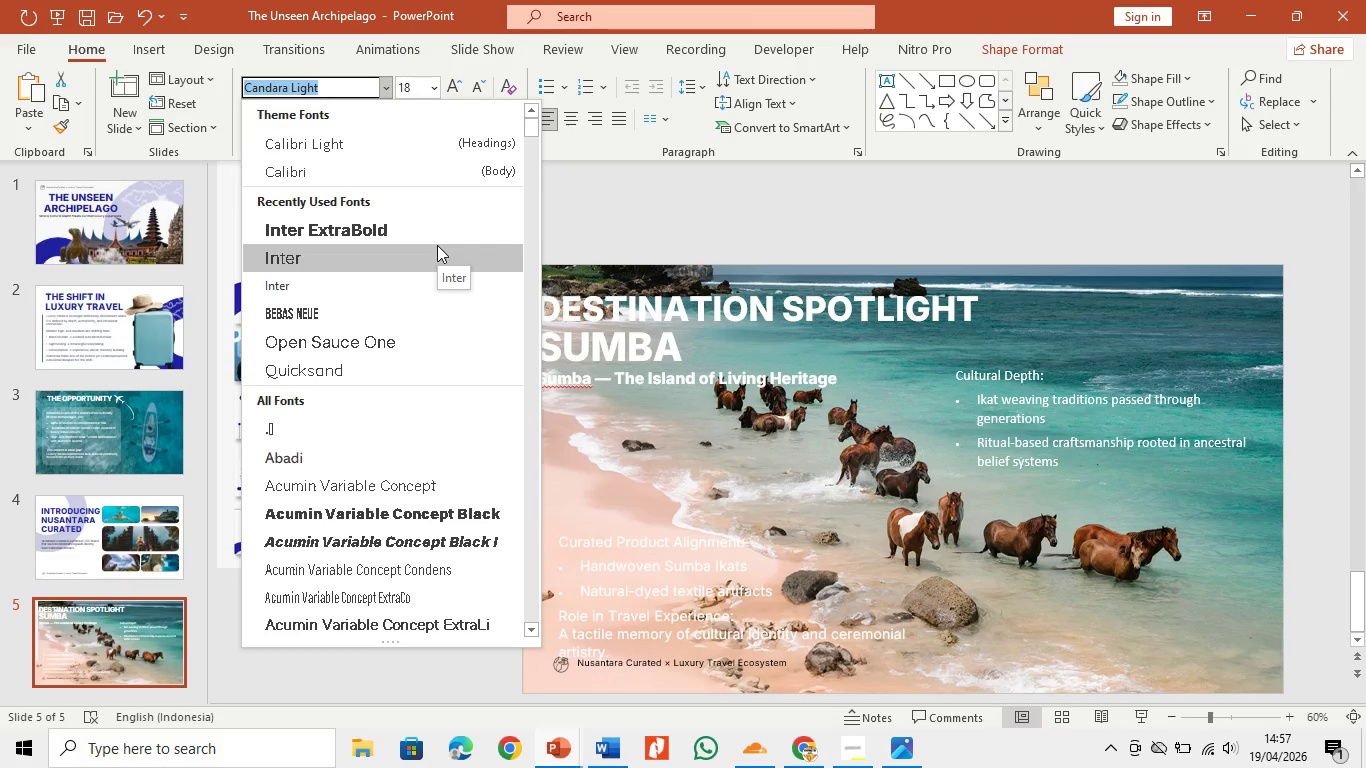 
left_click([437, 245])
 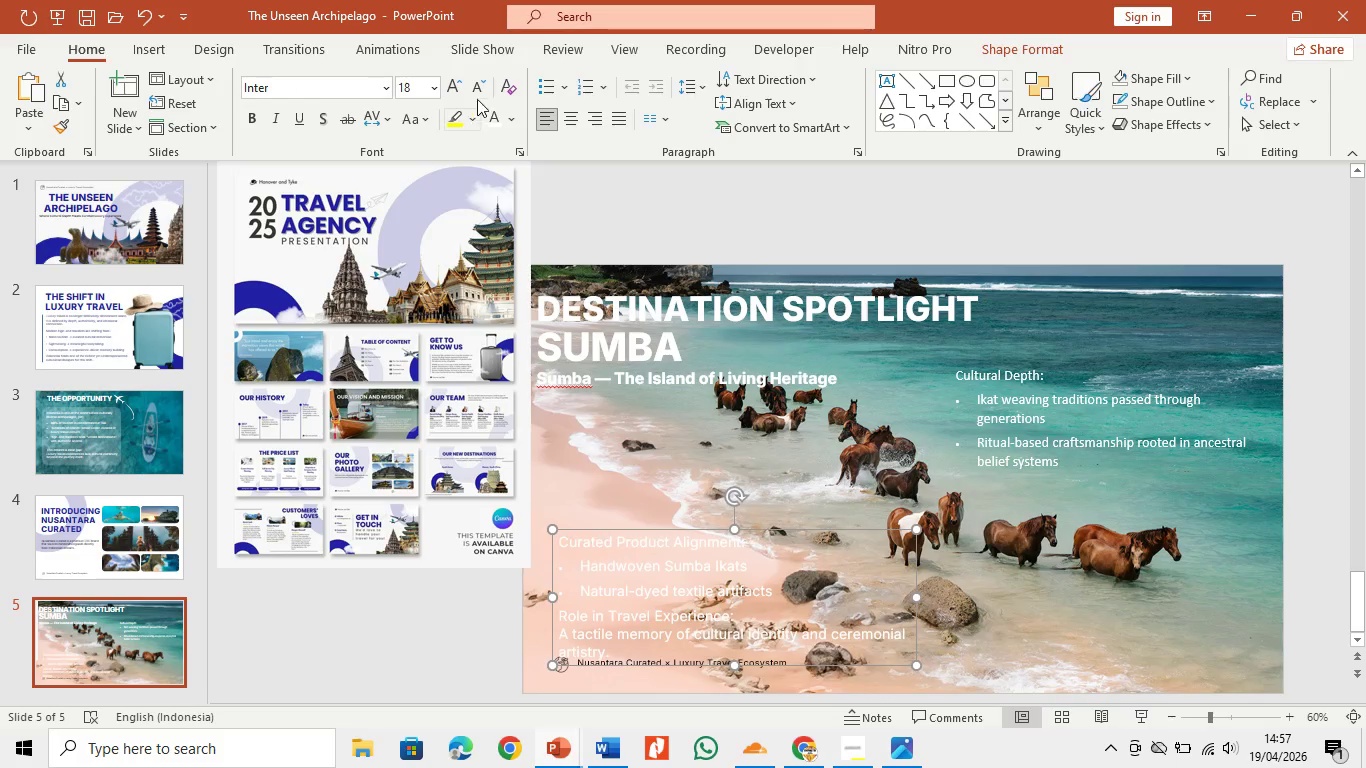 
left_click([483, 90])
 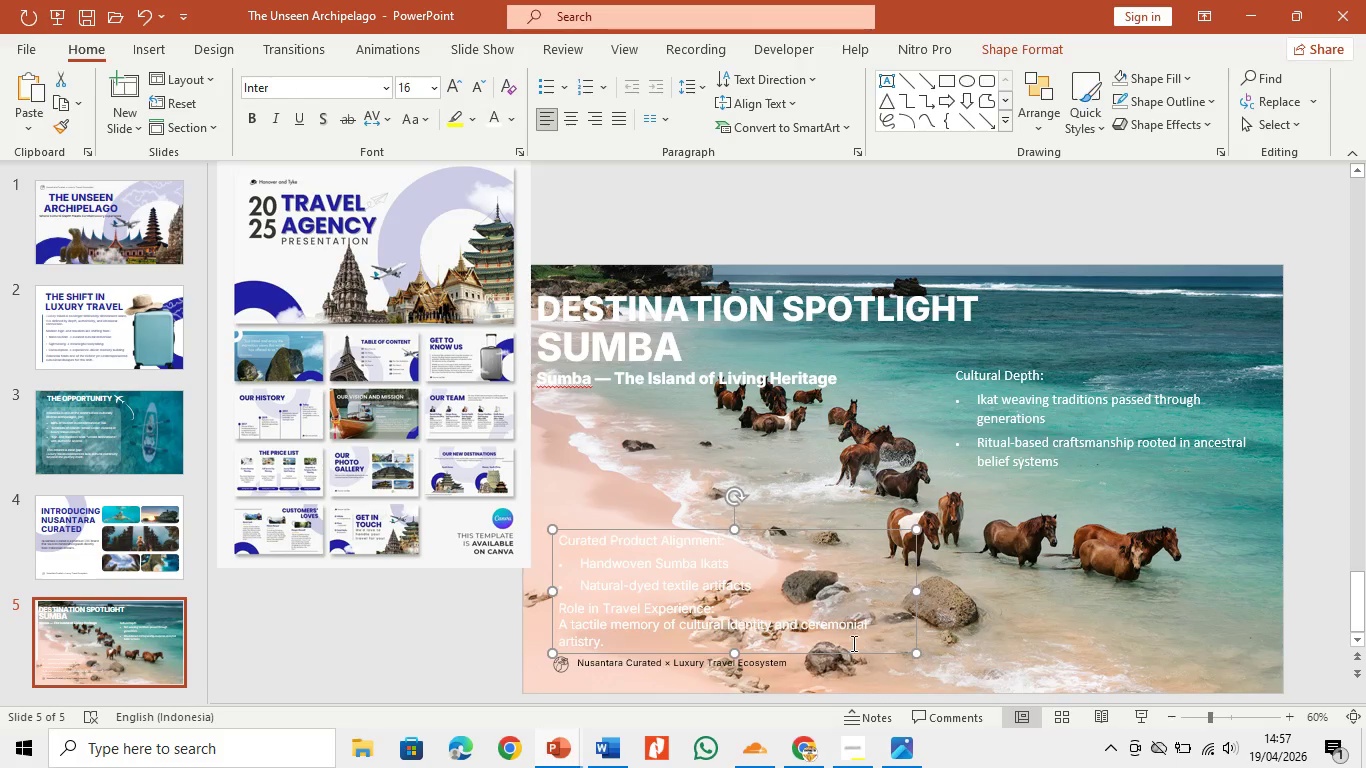 
left_click_drag(start_coordinate=[853, 654], to_coordinate=[1258, 650])
 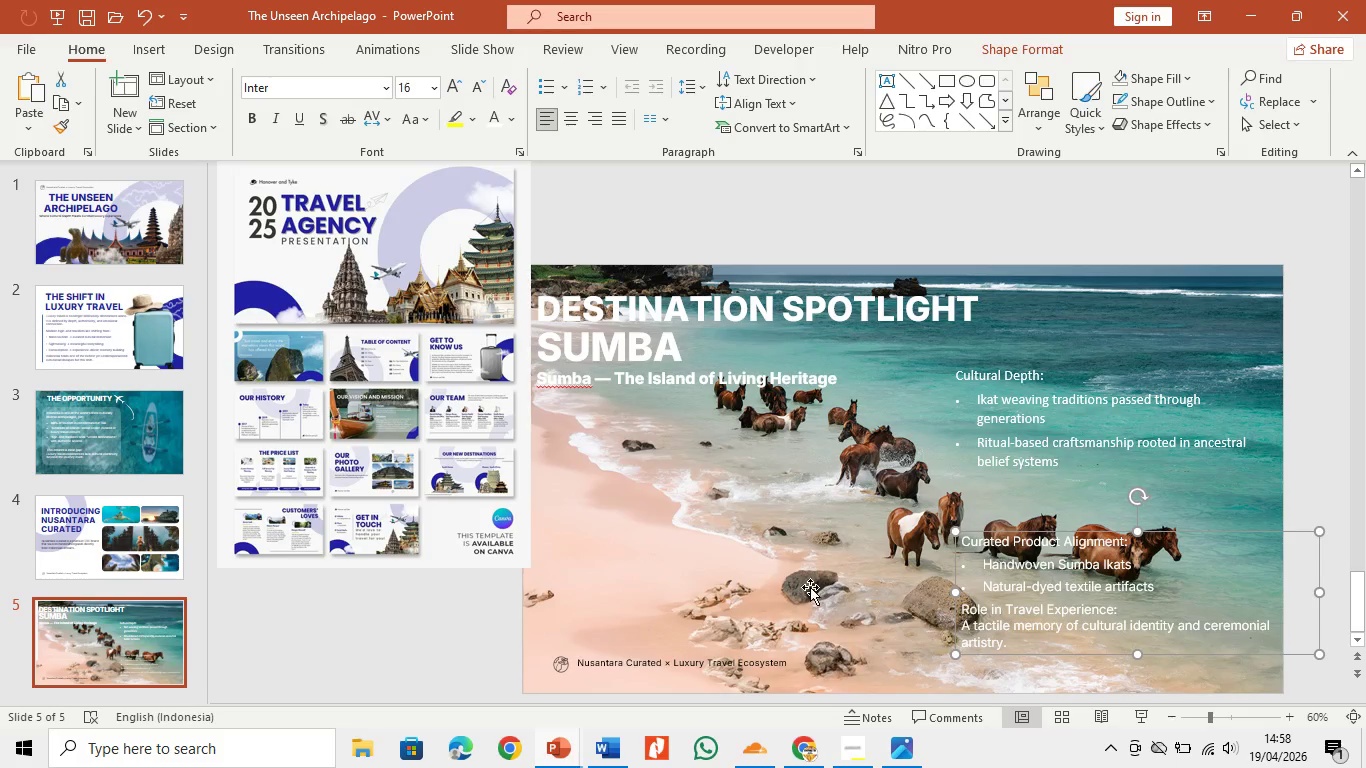 
left_click([810, 587])
 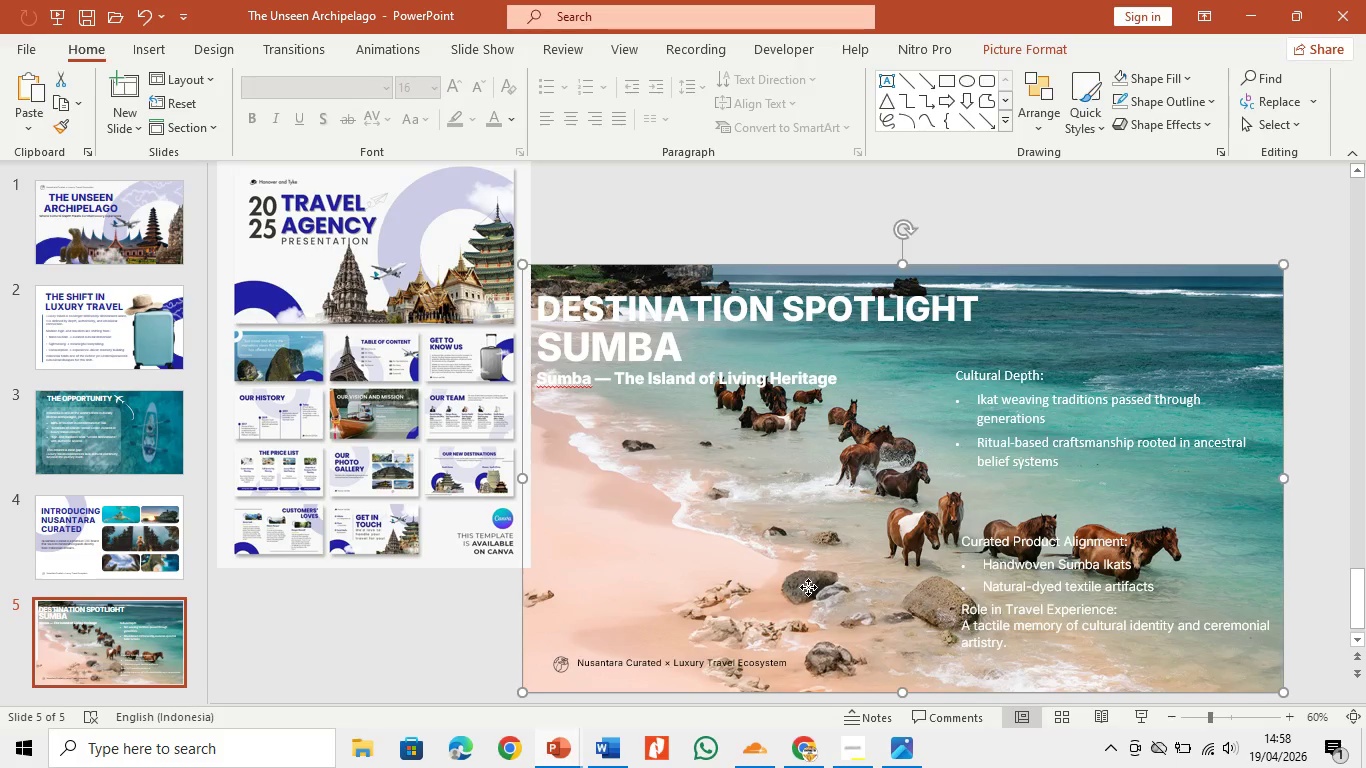 
left_click_drag(start_coordinate=[810, 587], to_coordinate=[703, 584])
 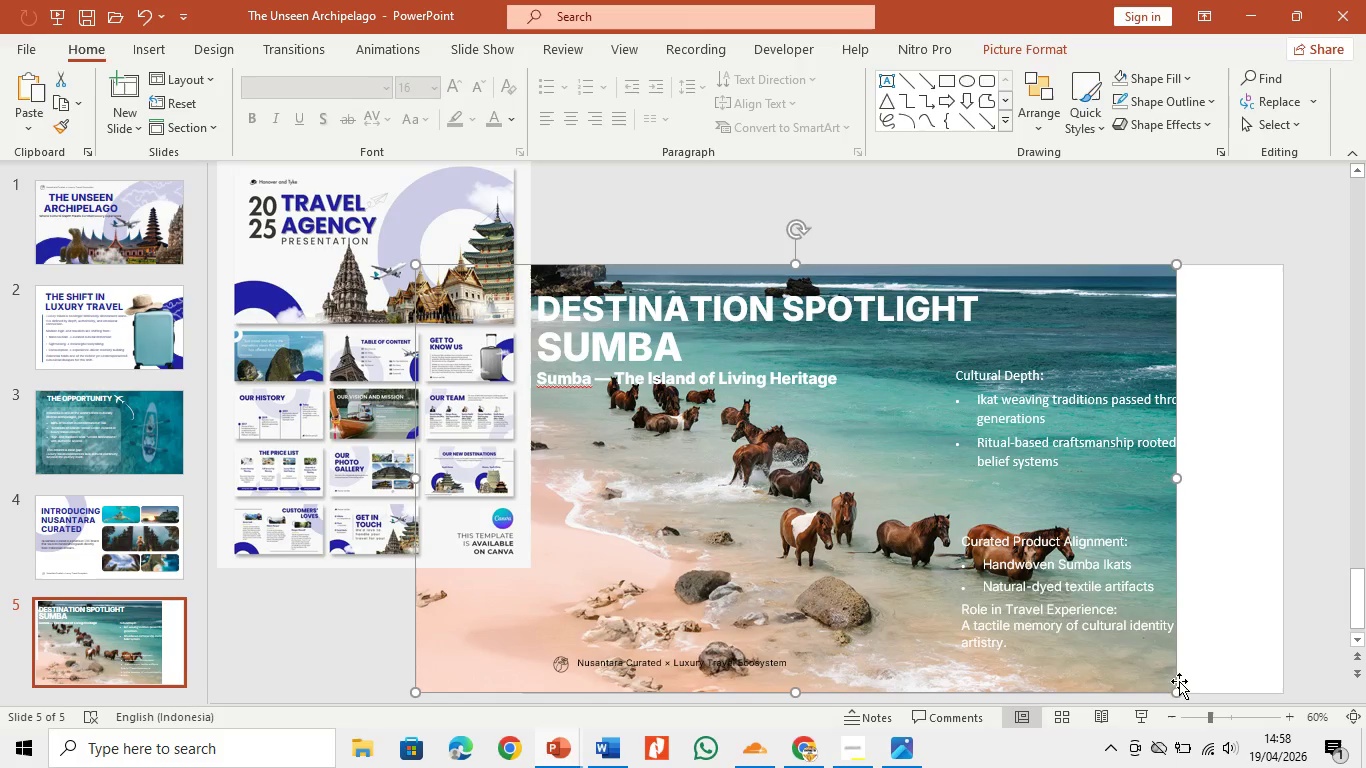 
left_click_drag(start_coordinate=[1179, 688], to_coordinate=[1280, 693])
 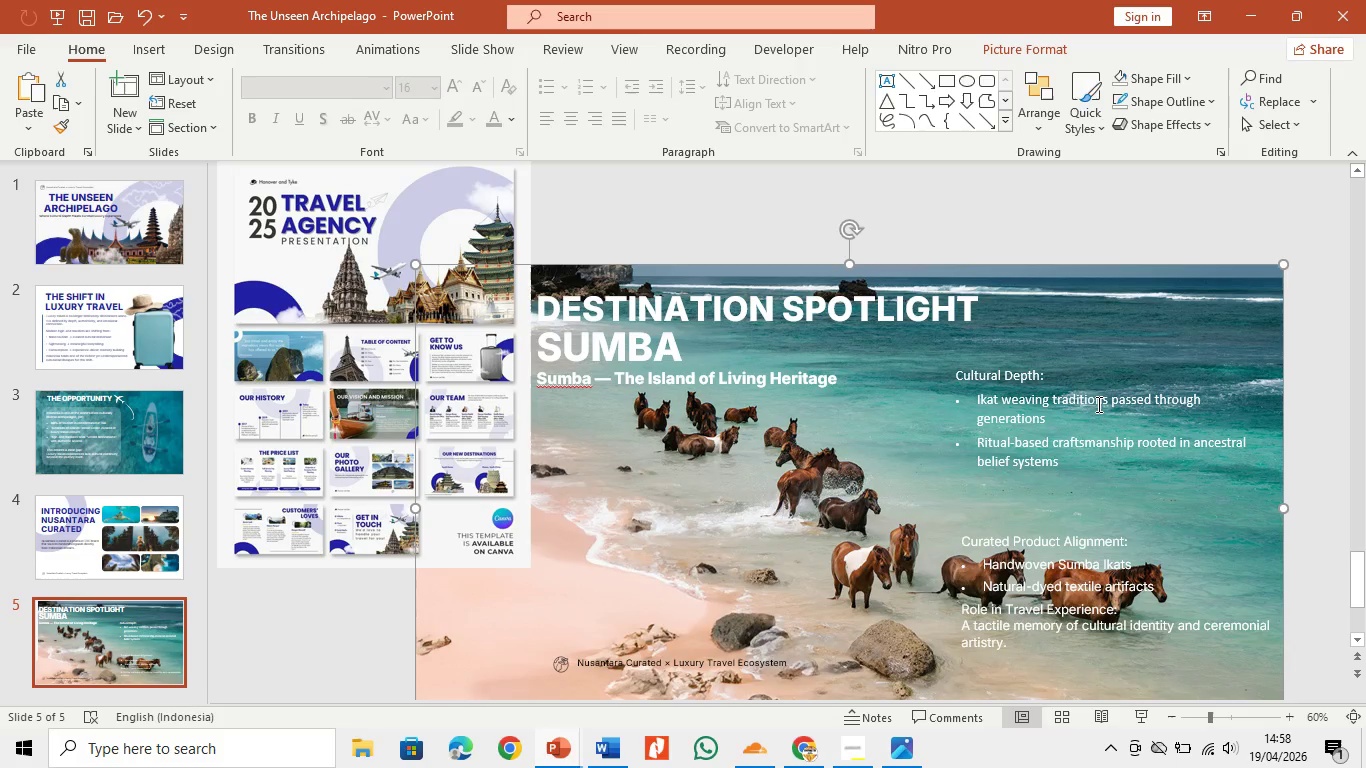 
left_click([1033, 56])
 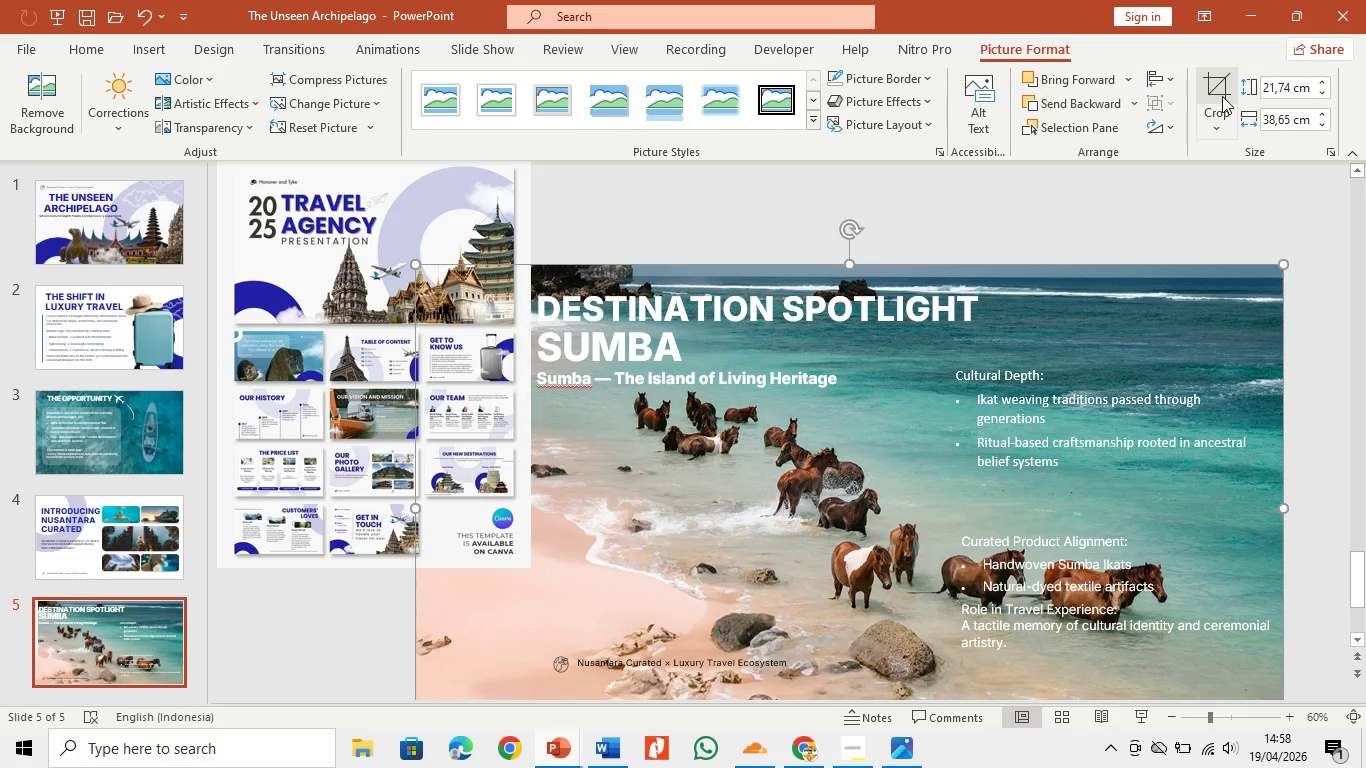 
left_click([1213, 85])
 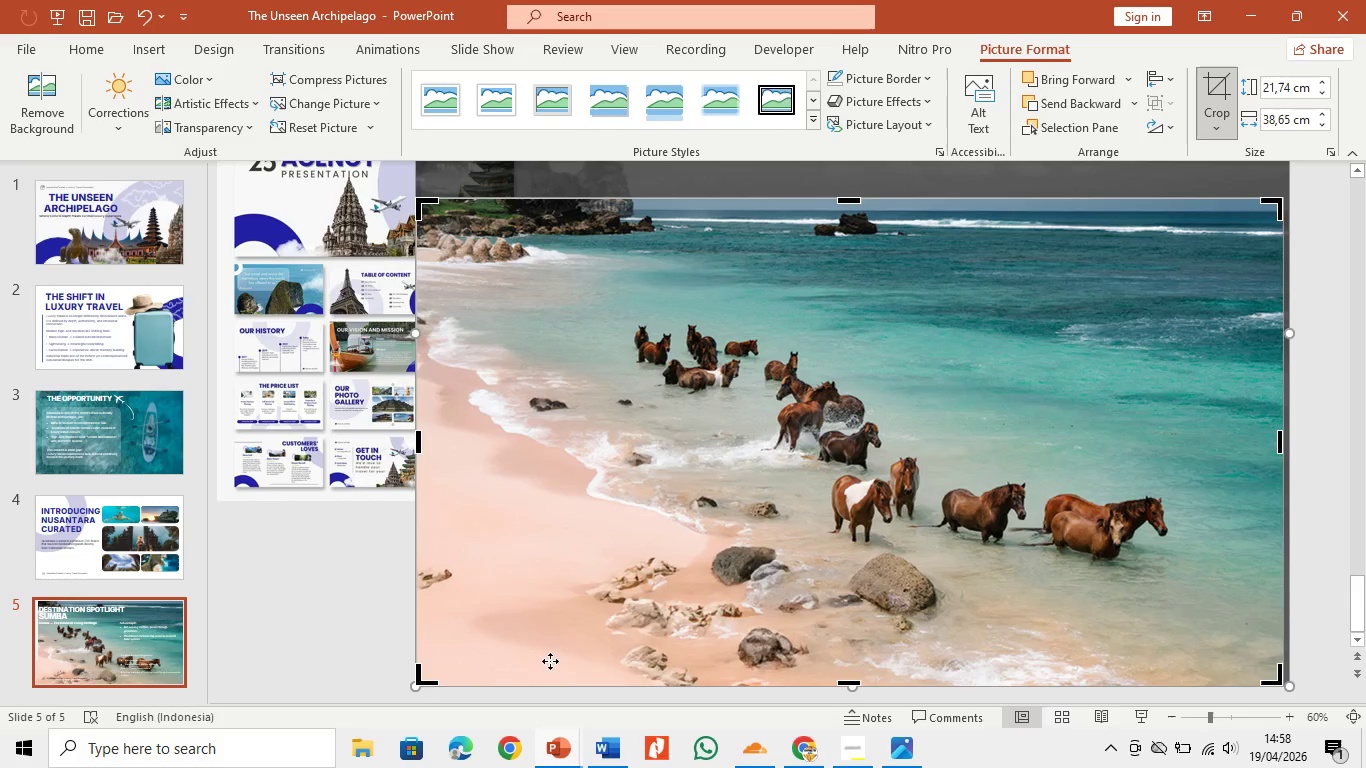 
left_click_drag(start_coordinate=[417, 445], to_coordinate=[522, 436])
 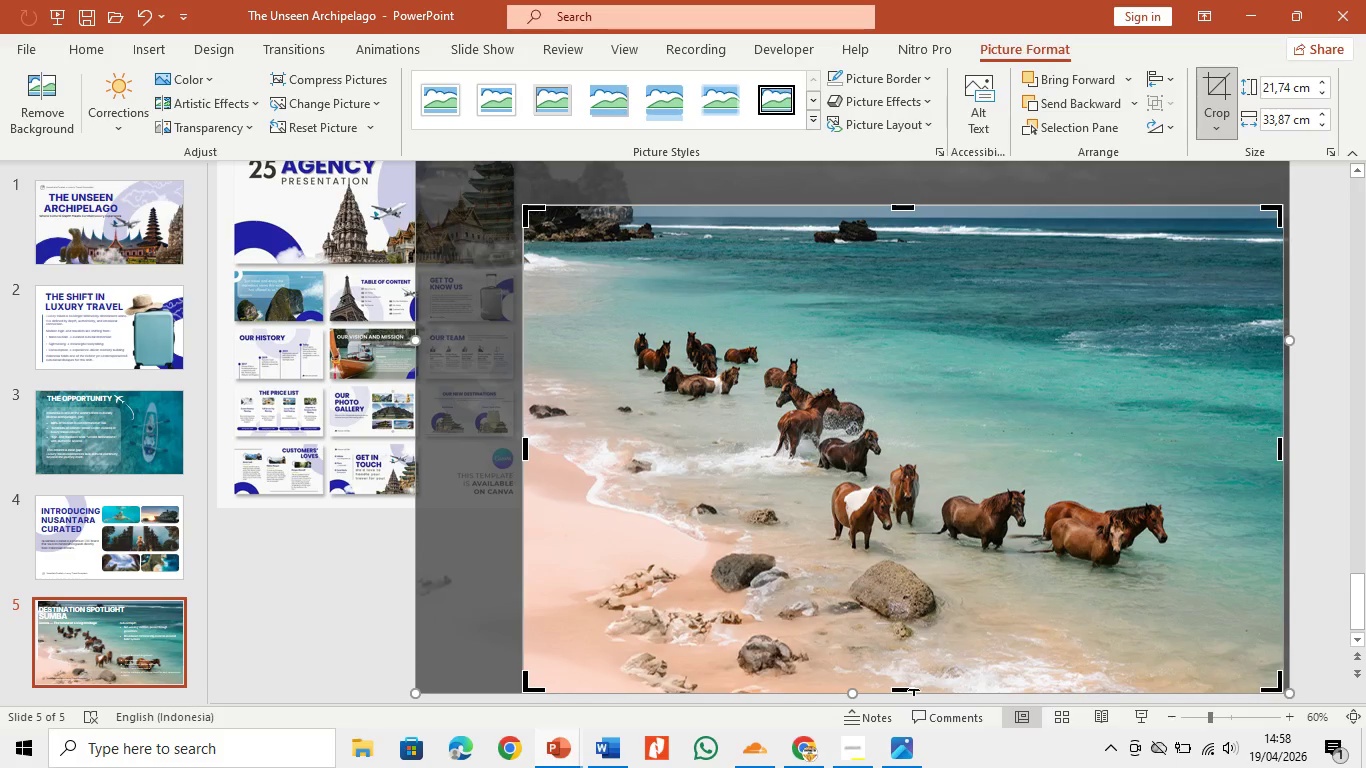 
left_click_drag(start_coordinate=[910, 687], to_coordinate=[914, 630])
 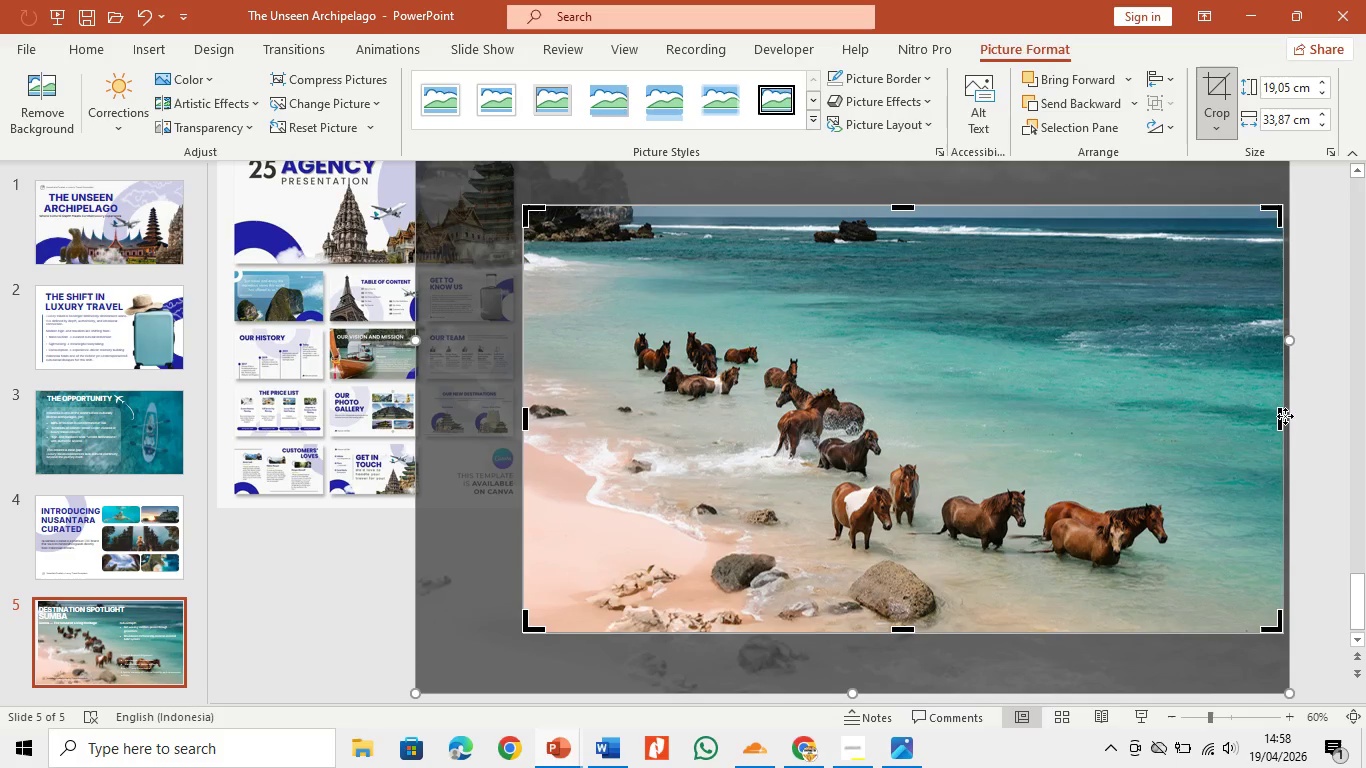 
left_click([1329, 406])
 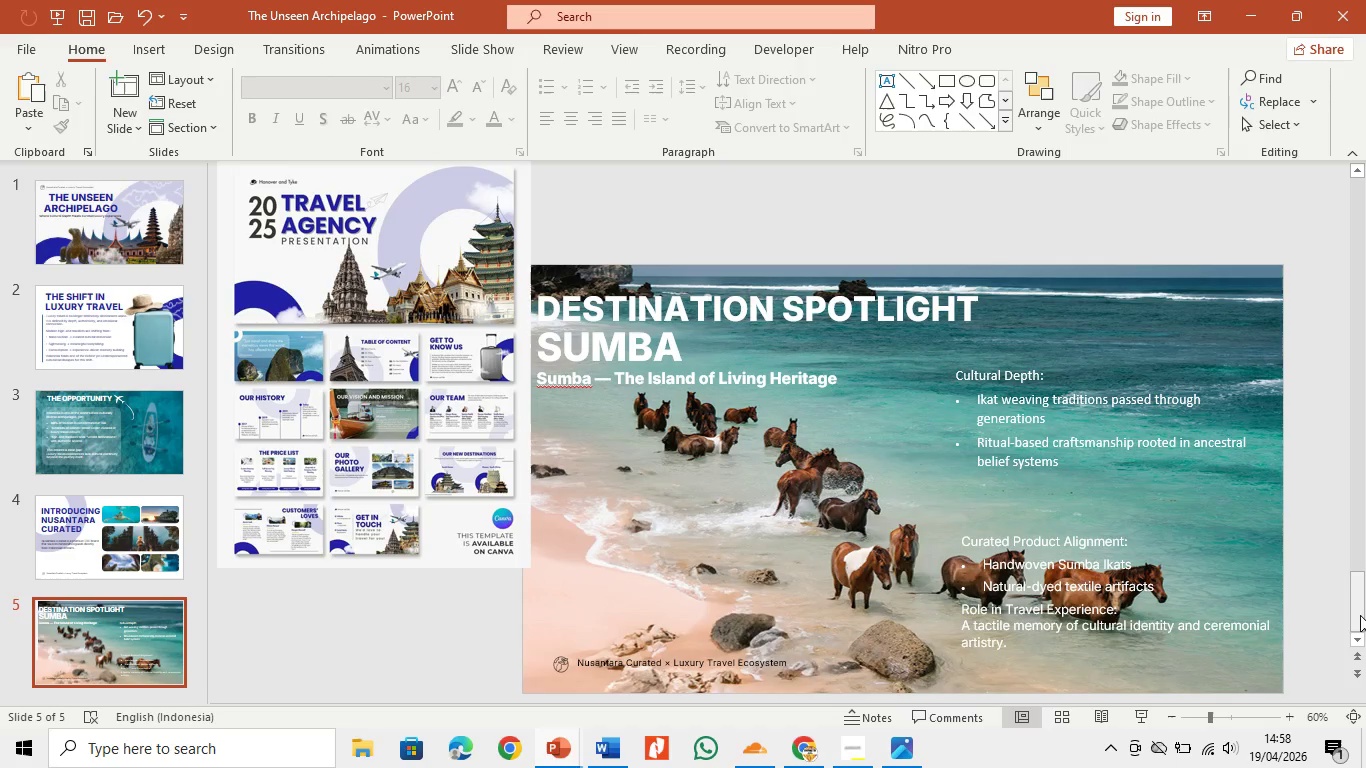 
left_click([1355, 641])
 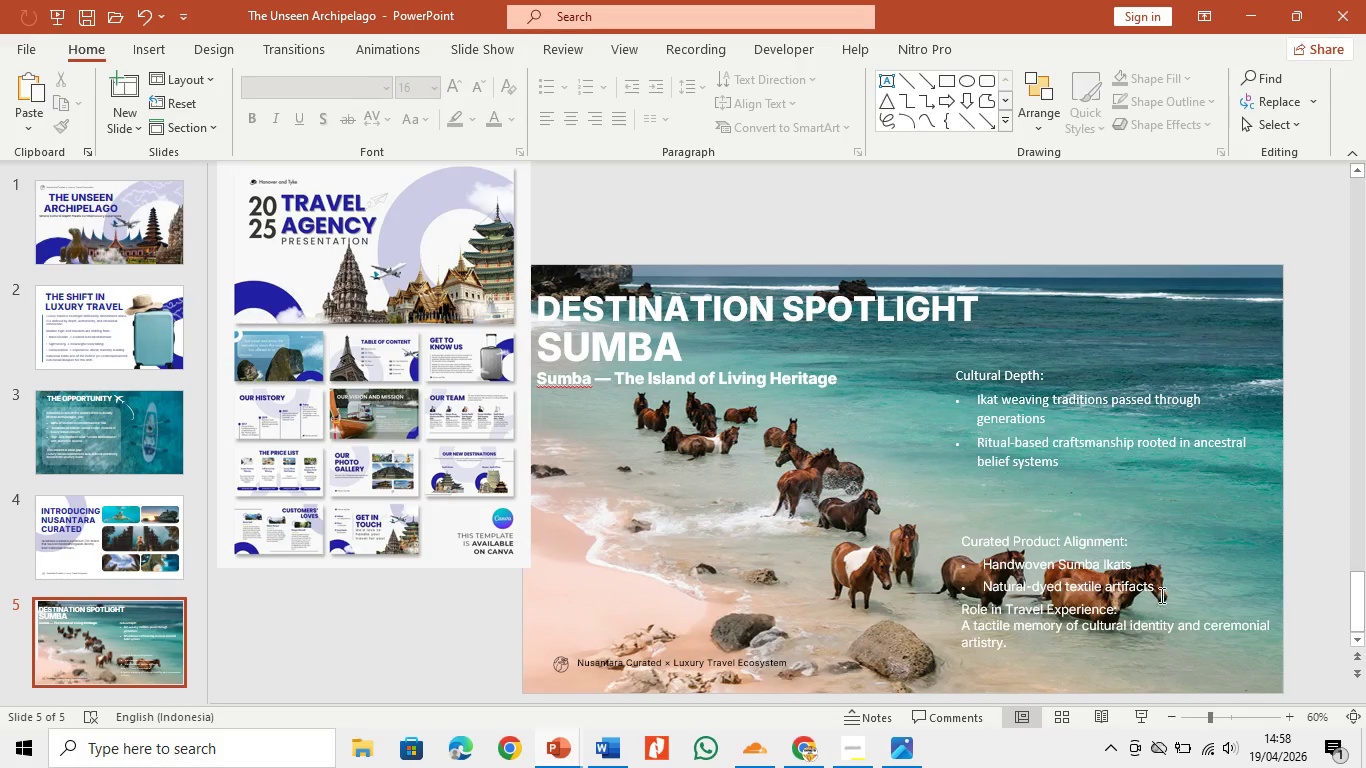 
left_click([1158, 592])
 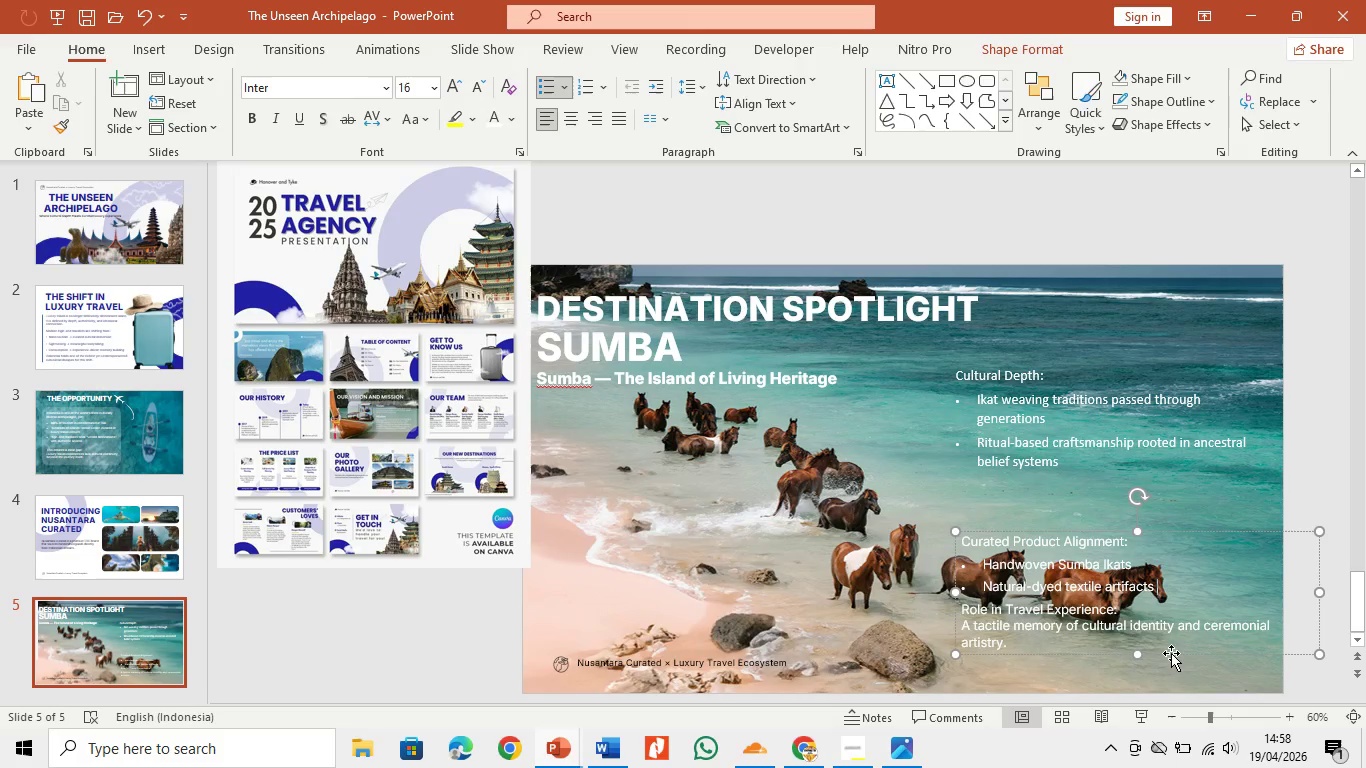 
left_click_drag(start_coordinate=[1179, 658], to_coordinate=[1182, 639])
 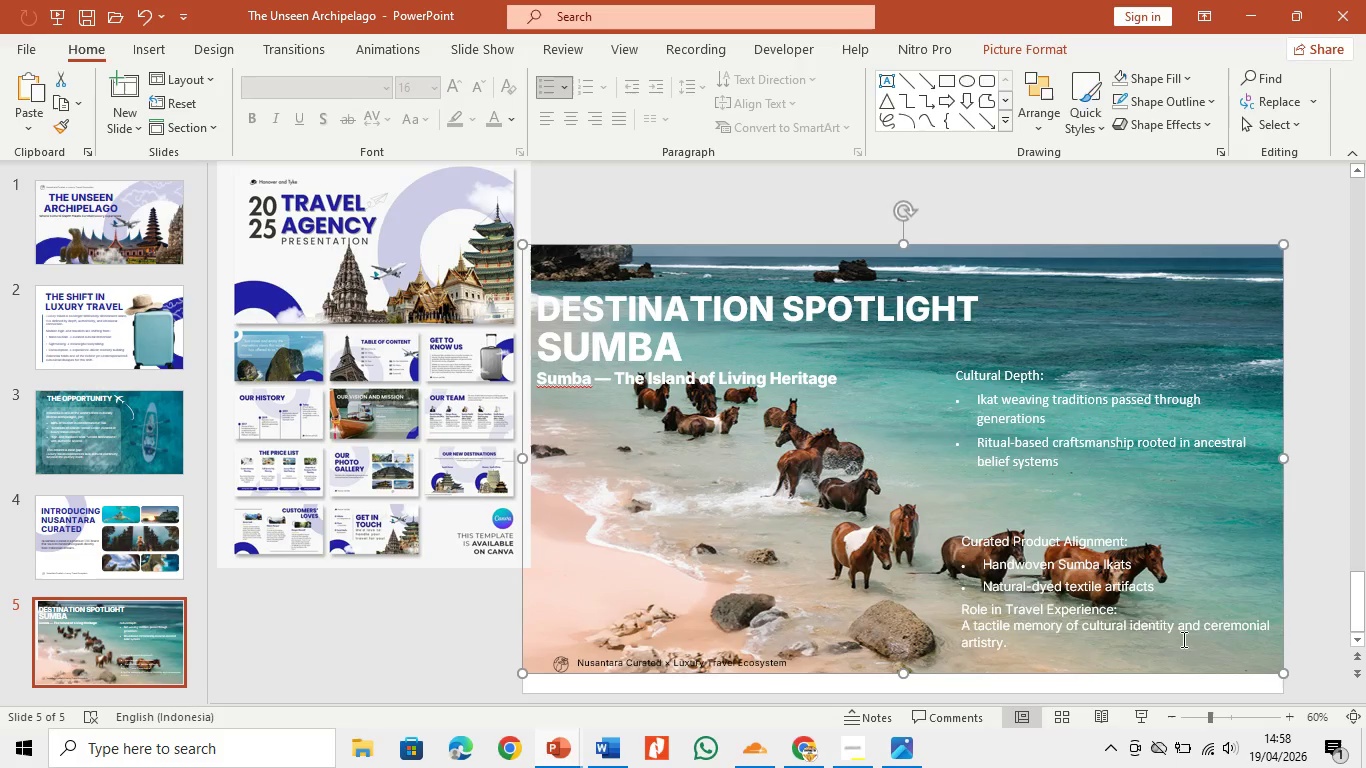 
key(Control+Z)
 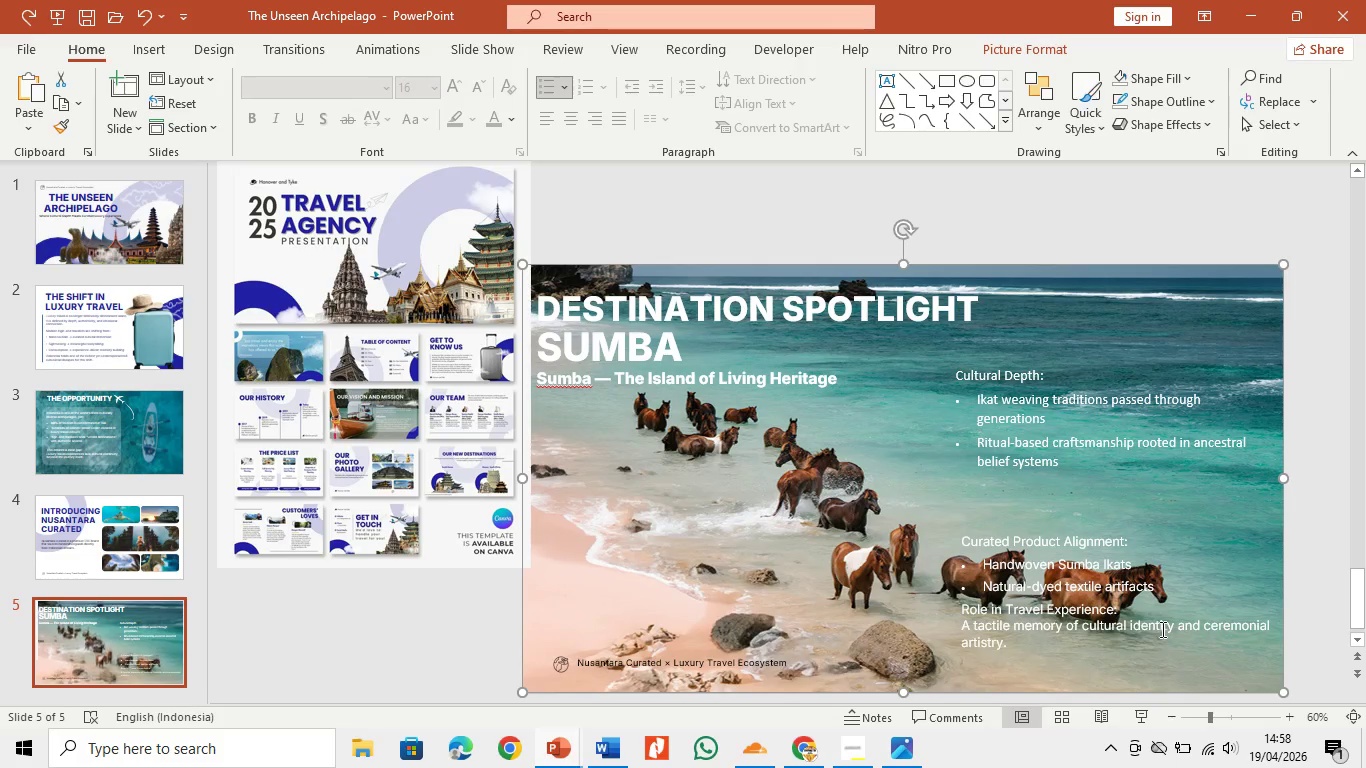 
left_click([1155, 620])
 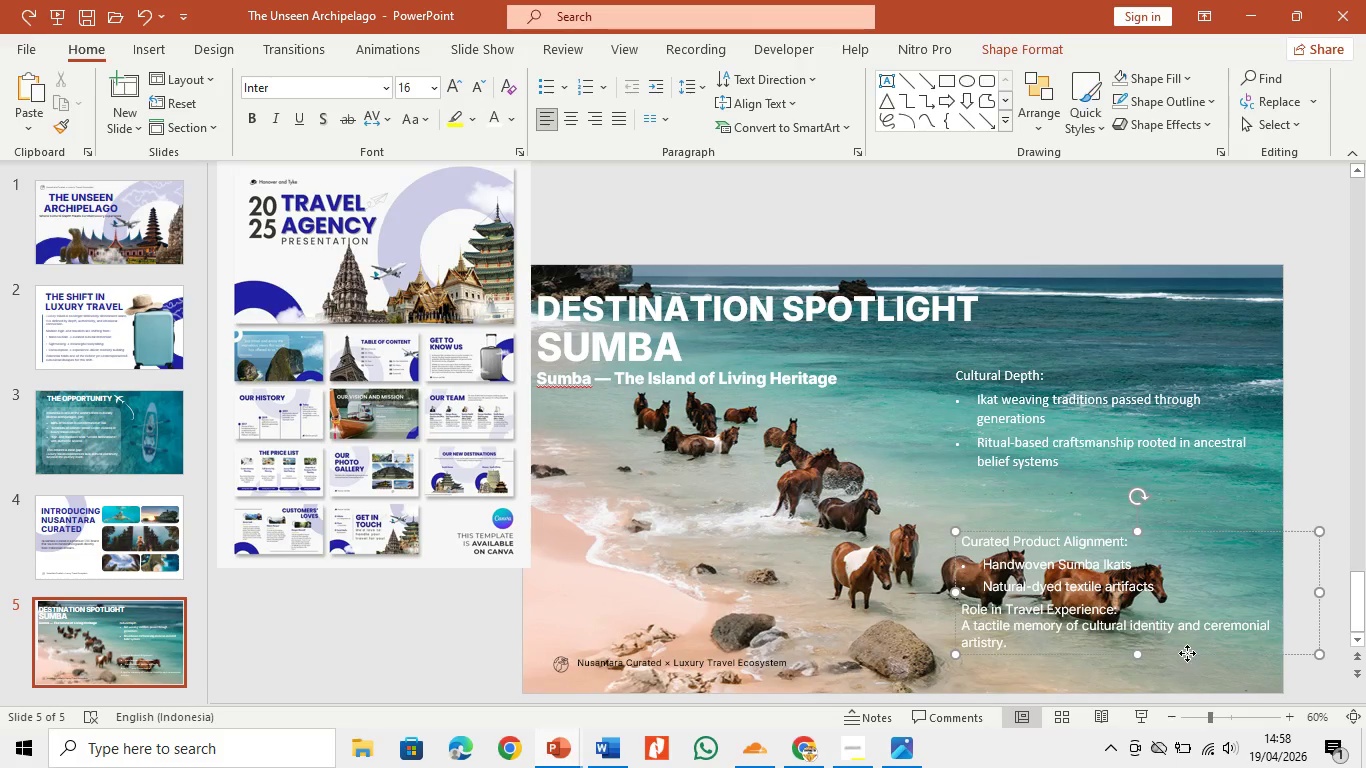 
left_click_drag(start_coordinate=[1187, 653], to_coordinate=[1181, 636])
 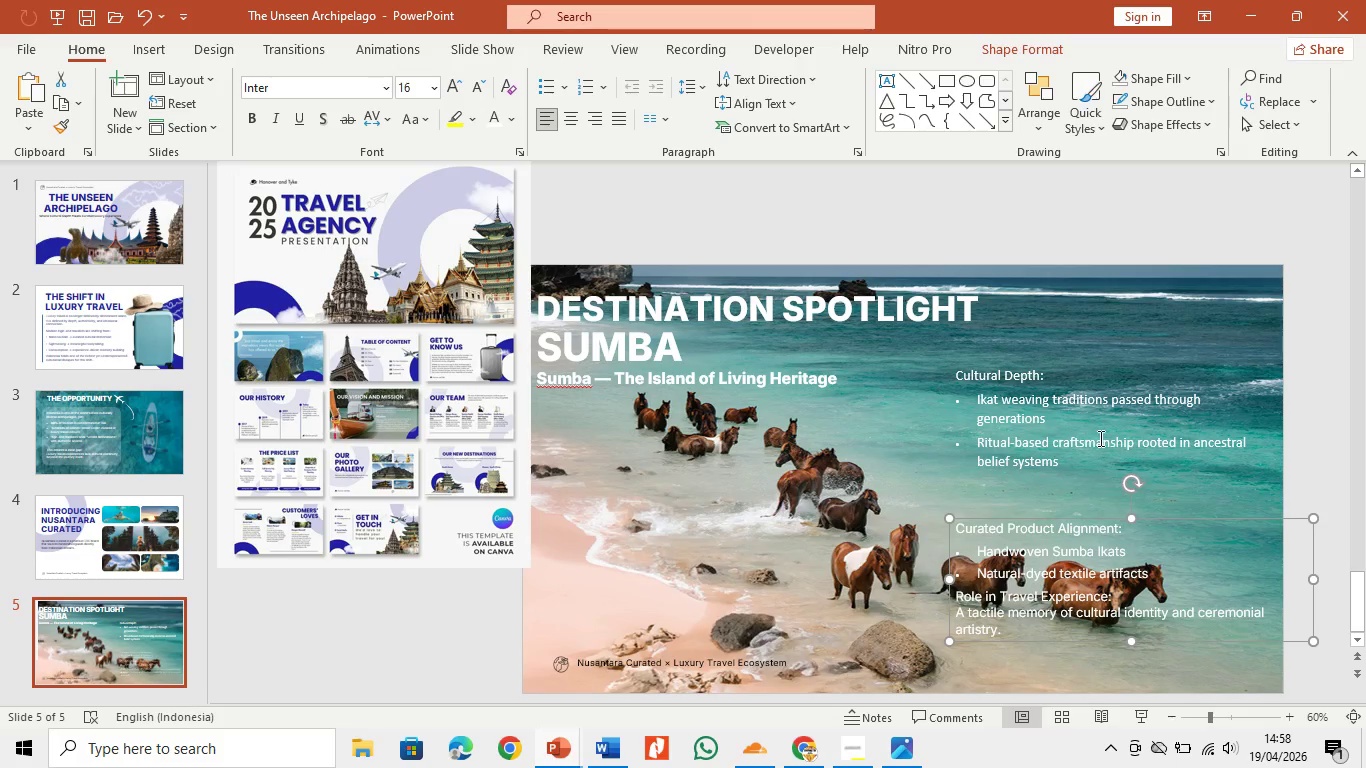 
left_click([1099, 438])
 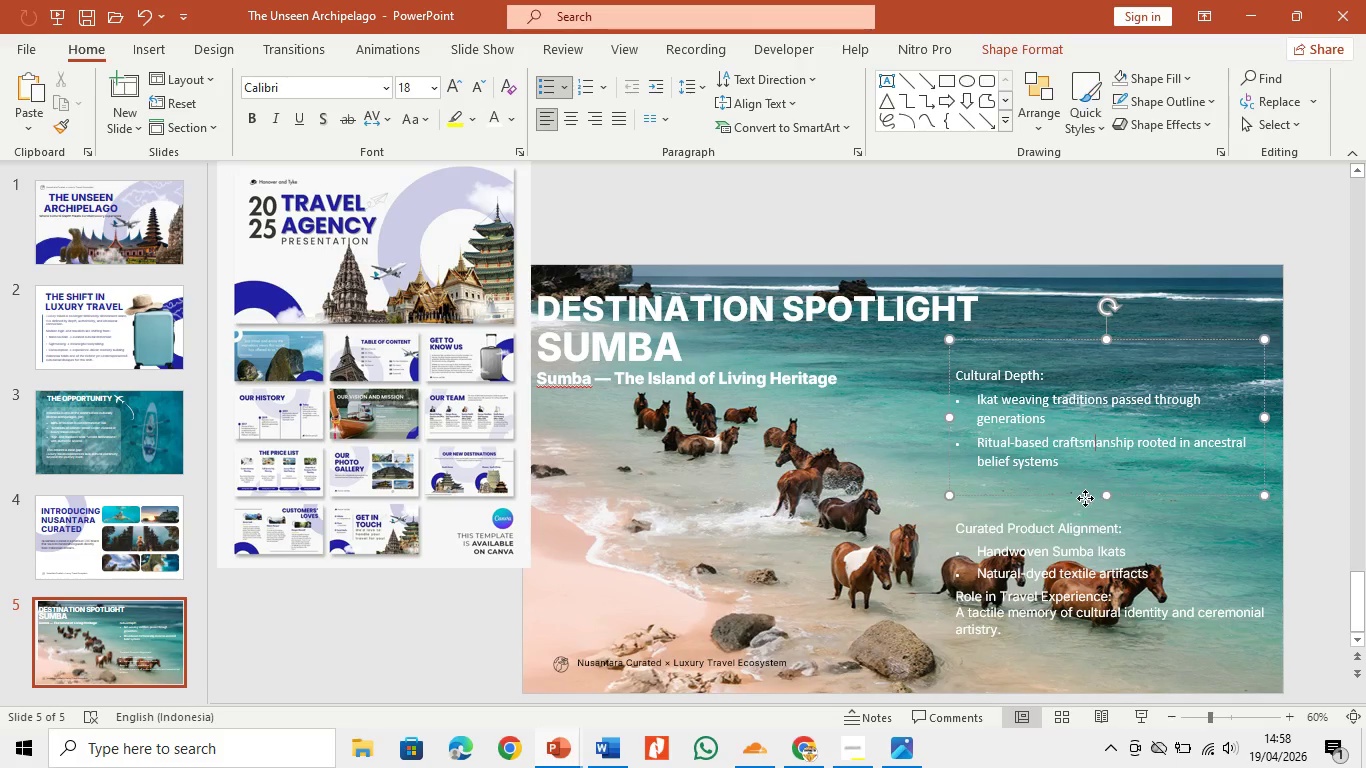 
left_click_drag(start_coordinate=[1085, 498], to_coordinate=[1041, 519])
 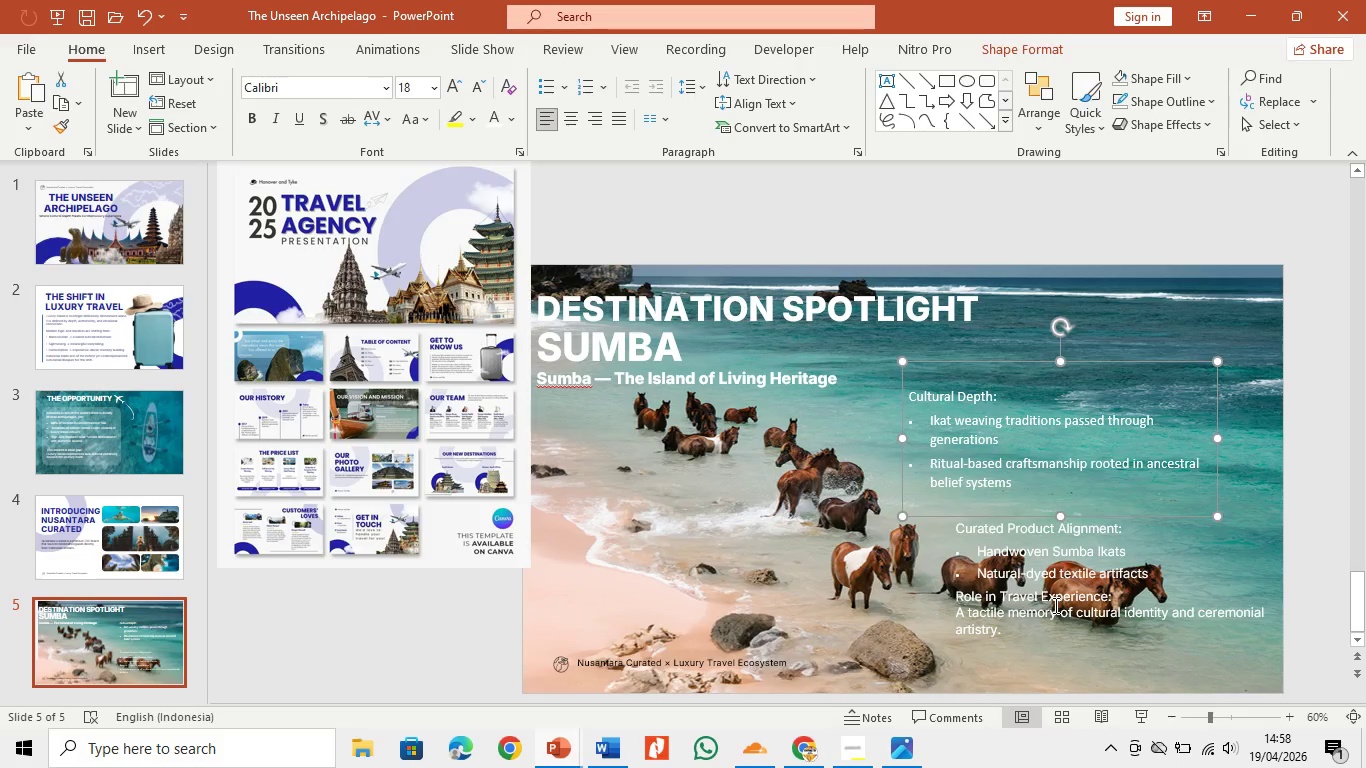 
left_click([1054, 605])
 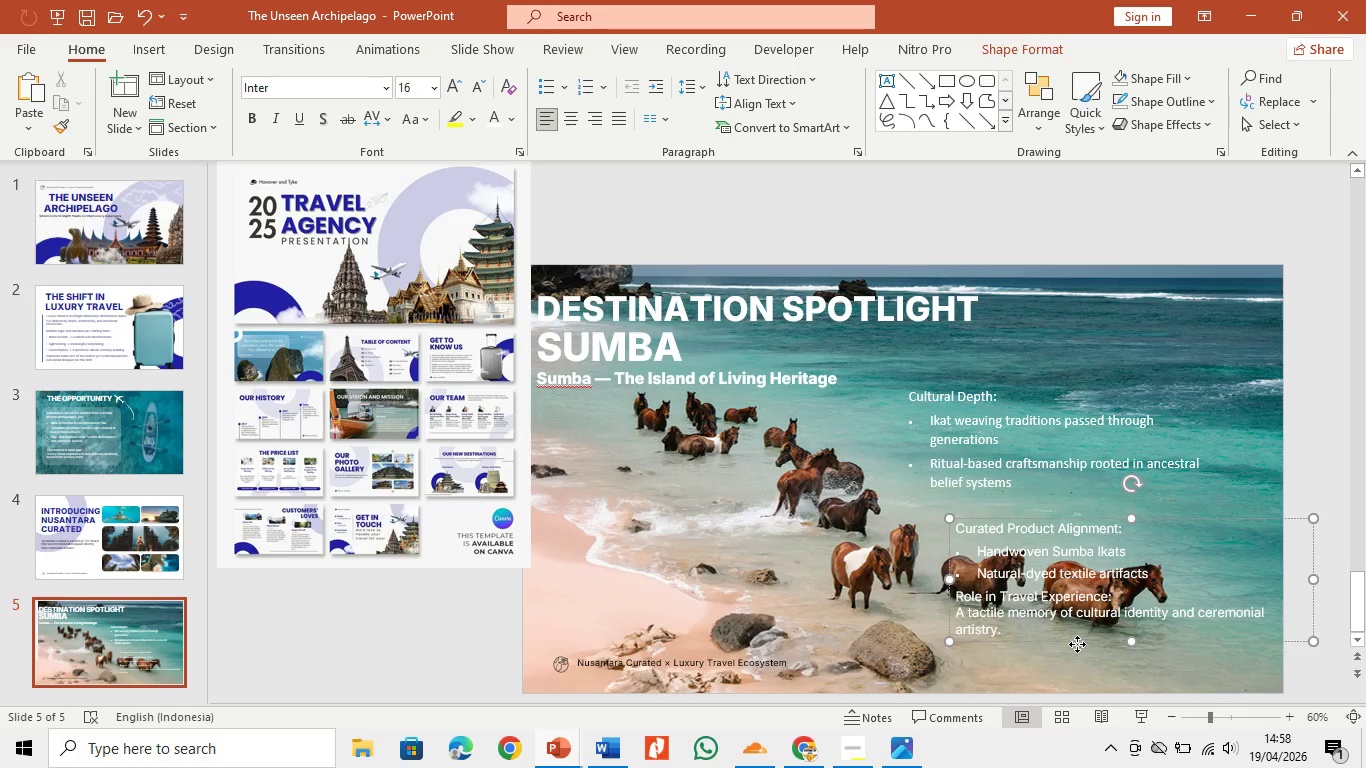 
left_click_drag(start_coordinate=[1077, 644], to_coordinate=[1032, 638])
 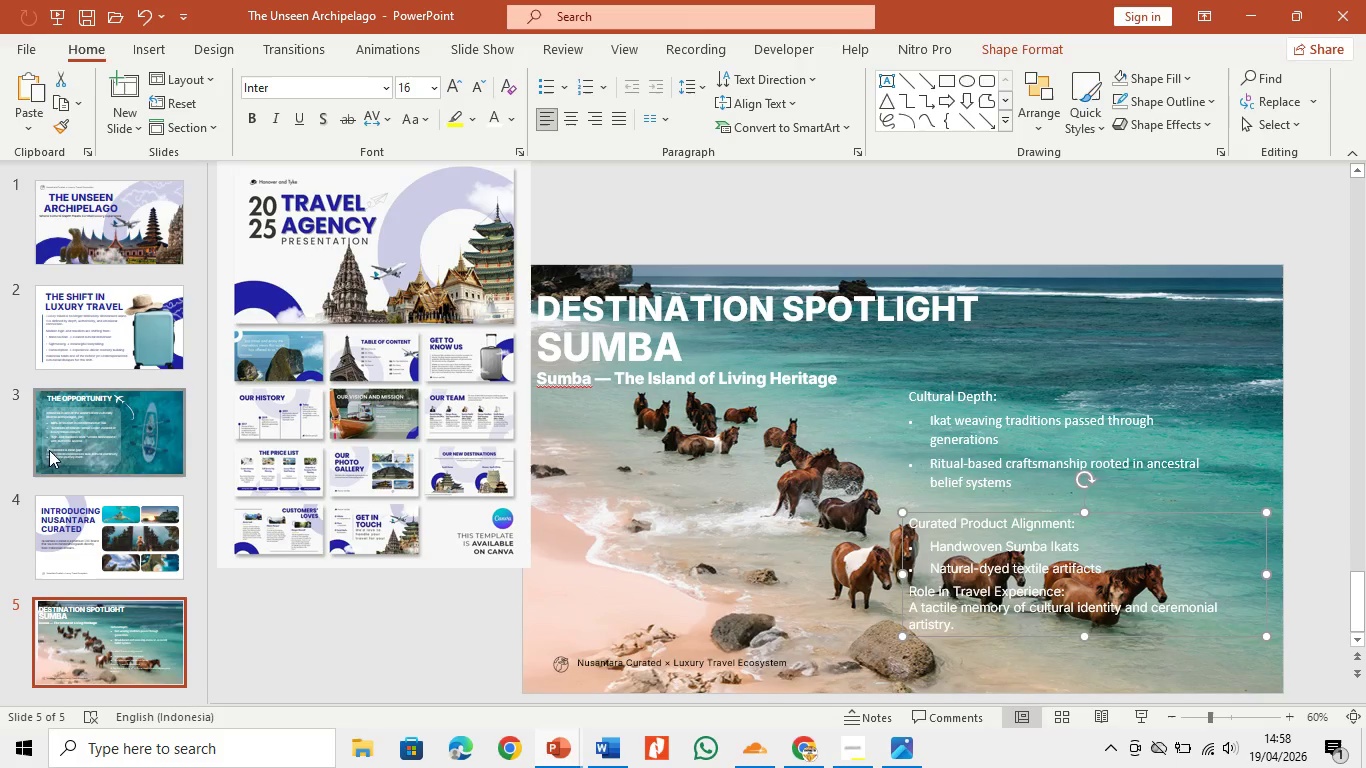 
left_click([62, 449])
 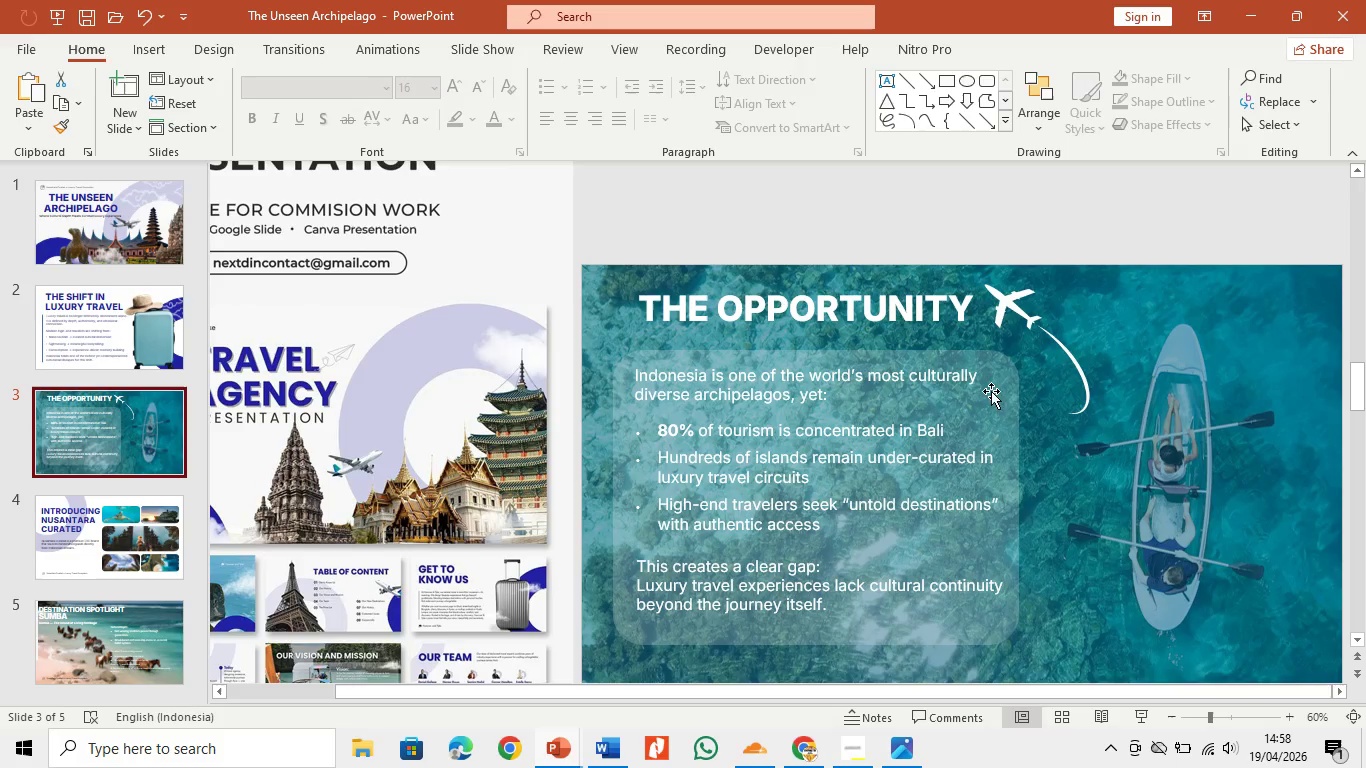 
left_click([1011, 393])
 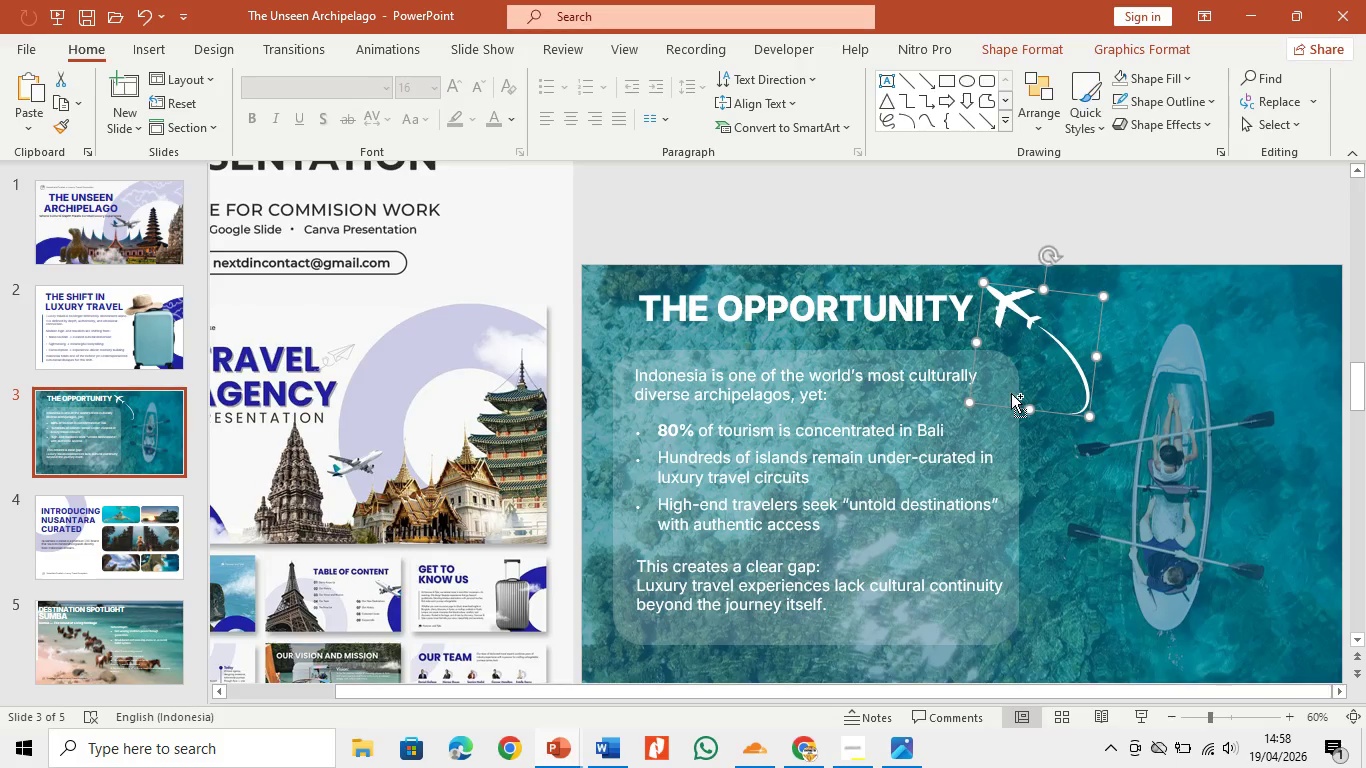 
key(Control+ControlLeft)
 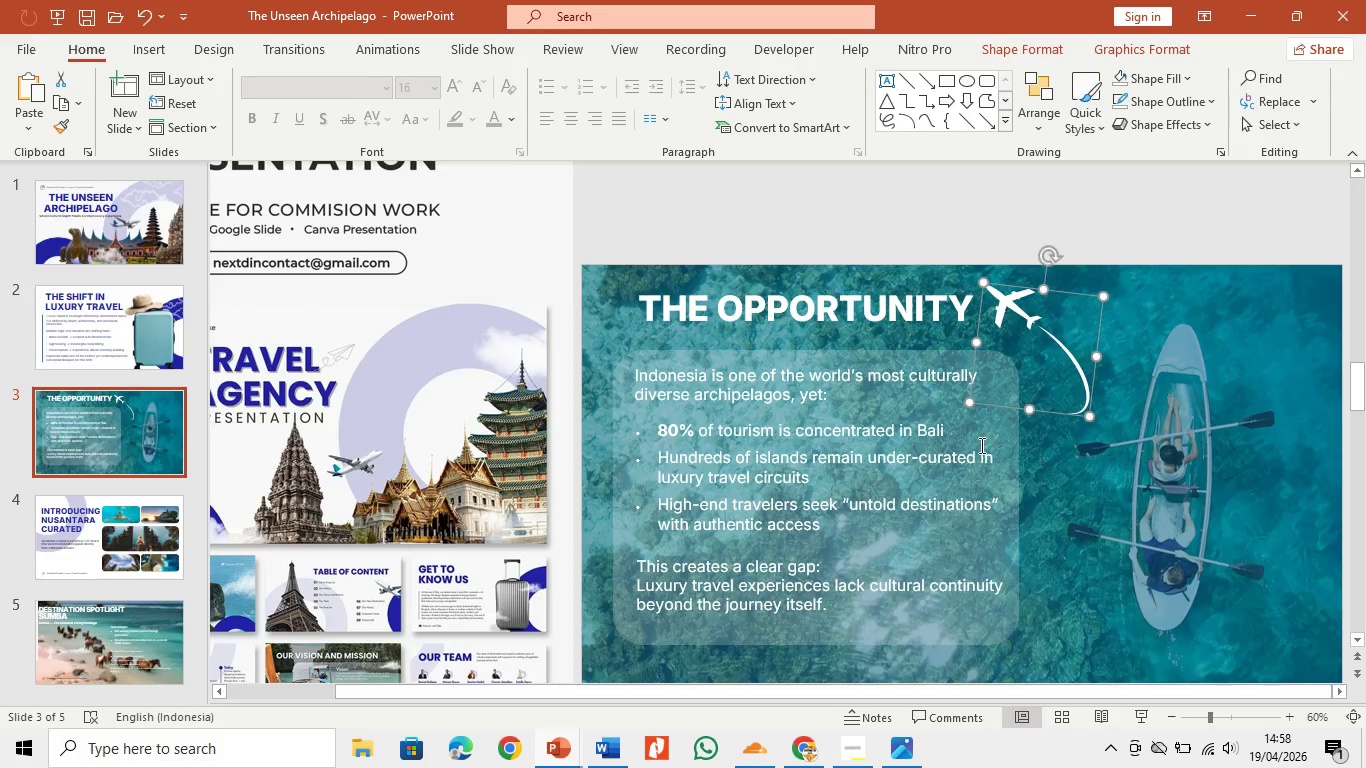 
left_click([980, 445])
 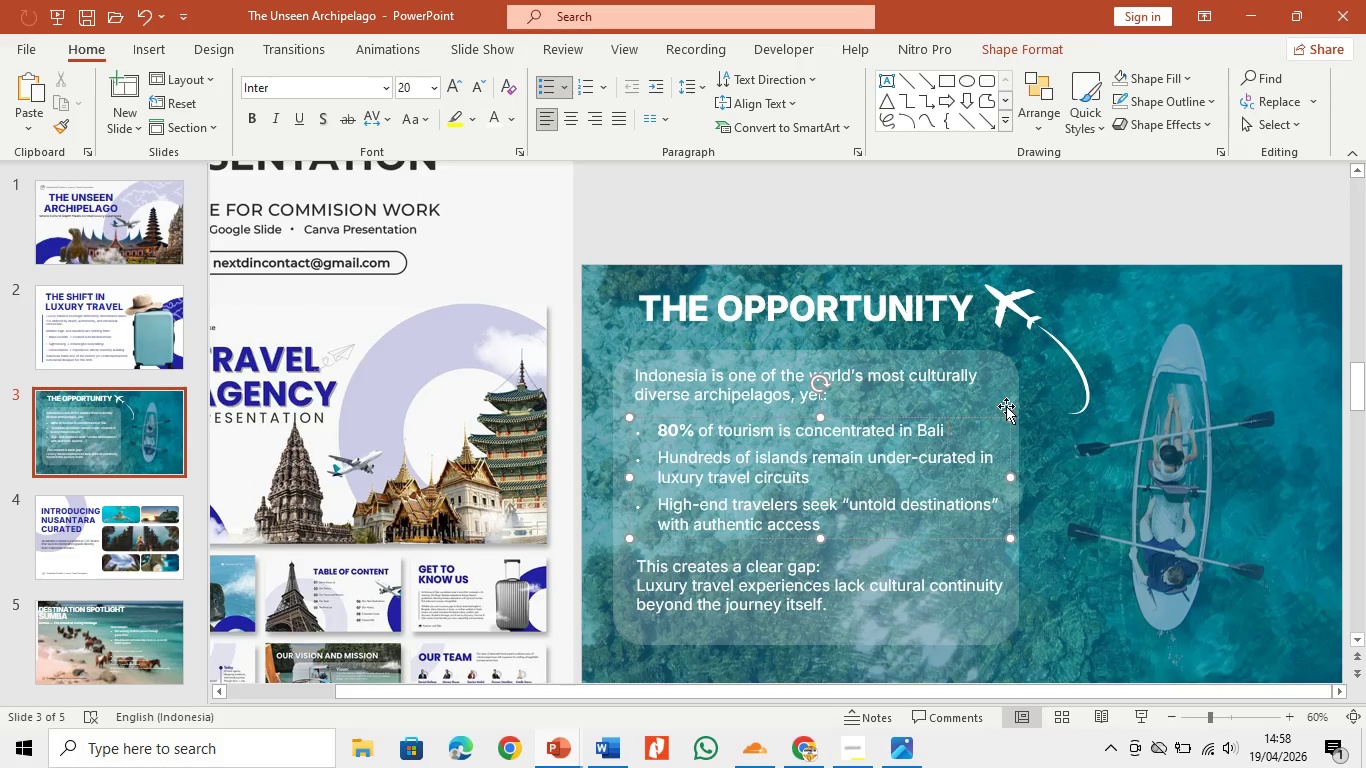 
left_click([1006, 406])
 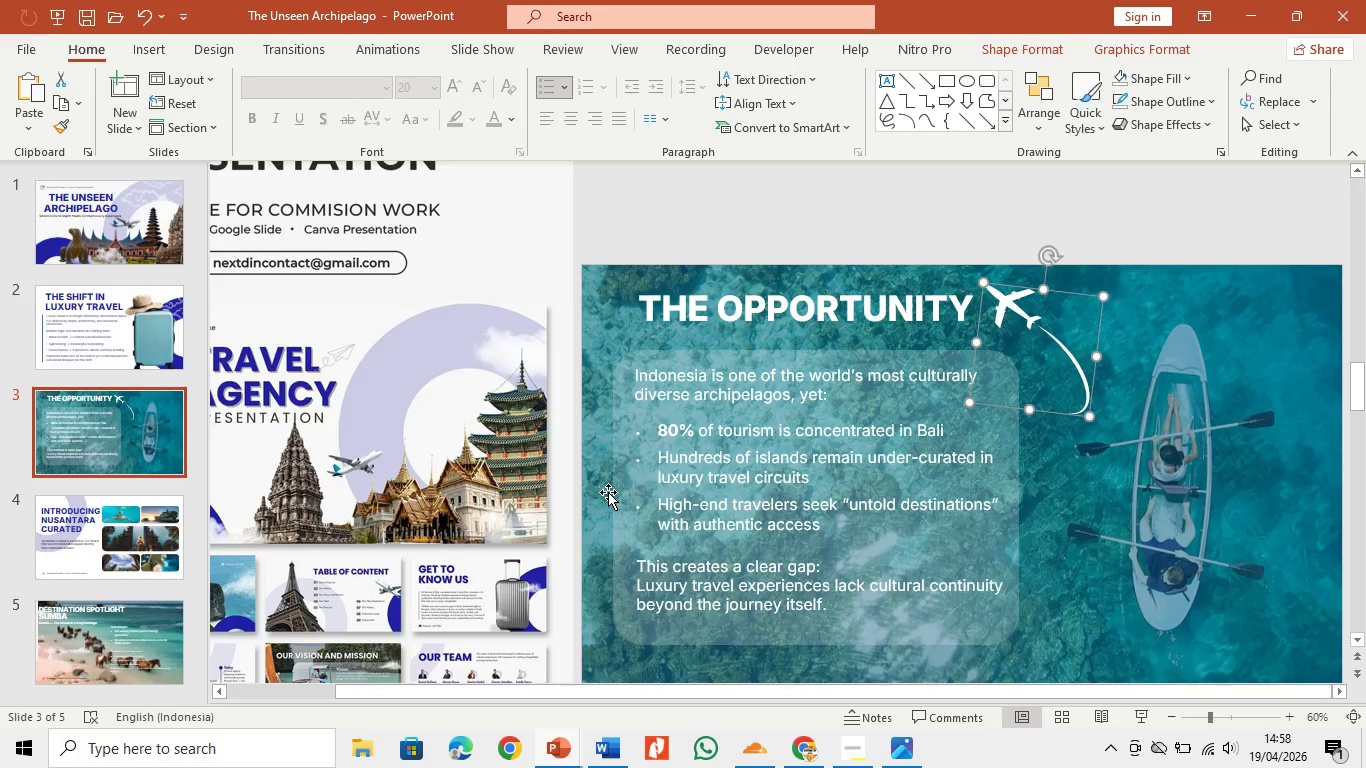 
left_click([618, 494])
 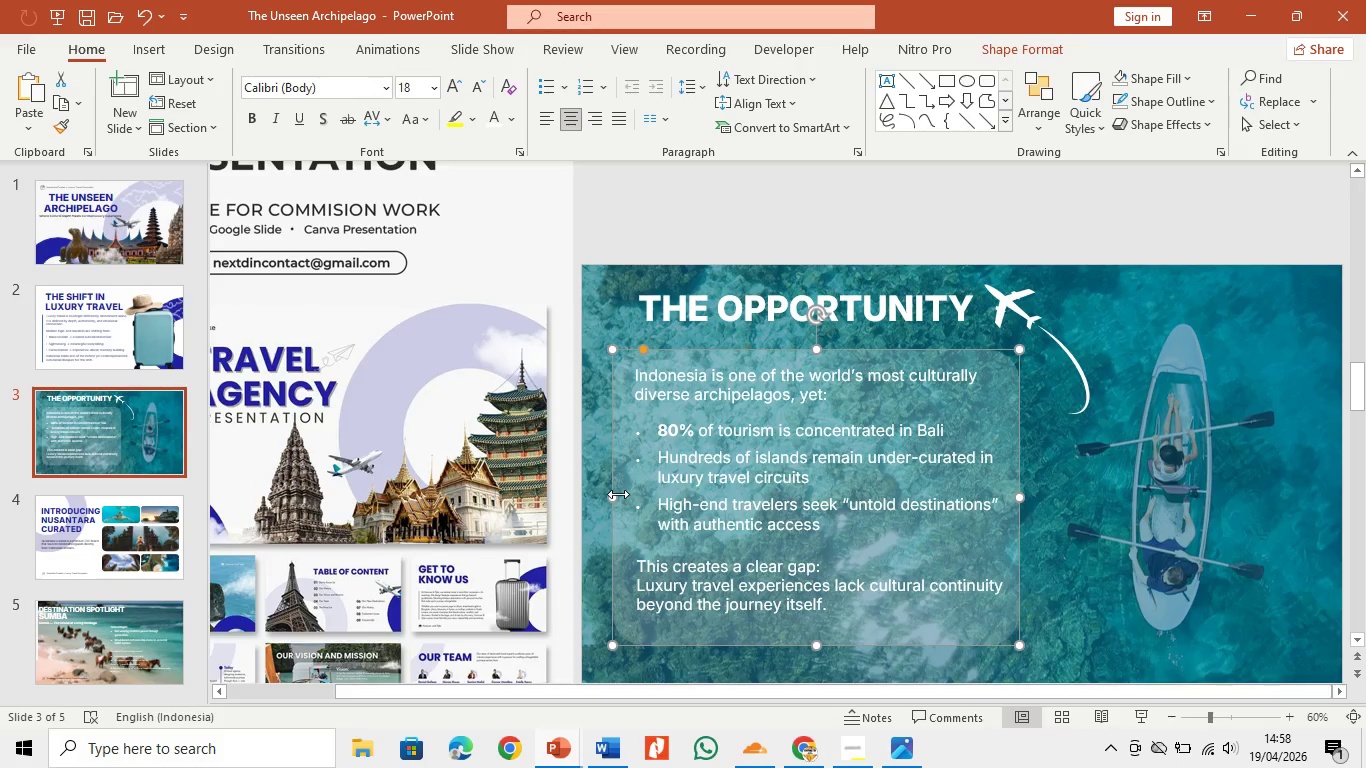 
key(Control+C)
 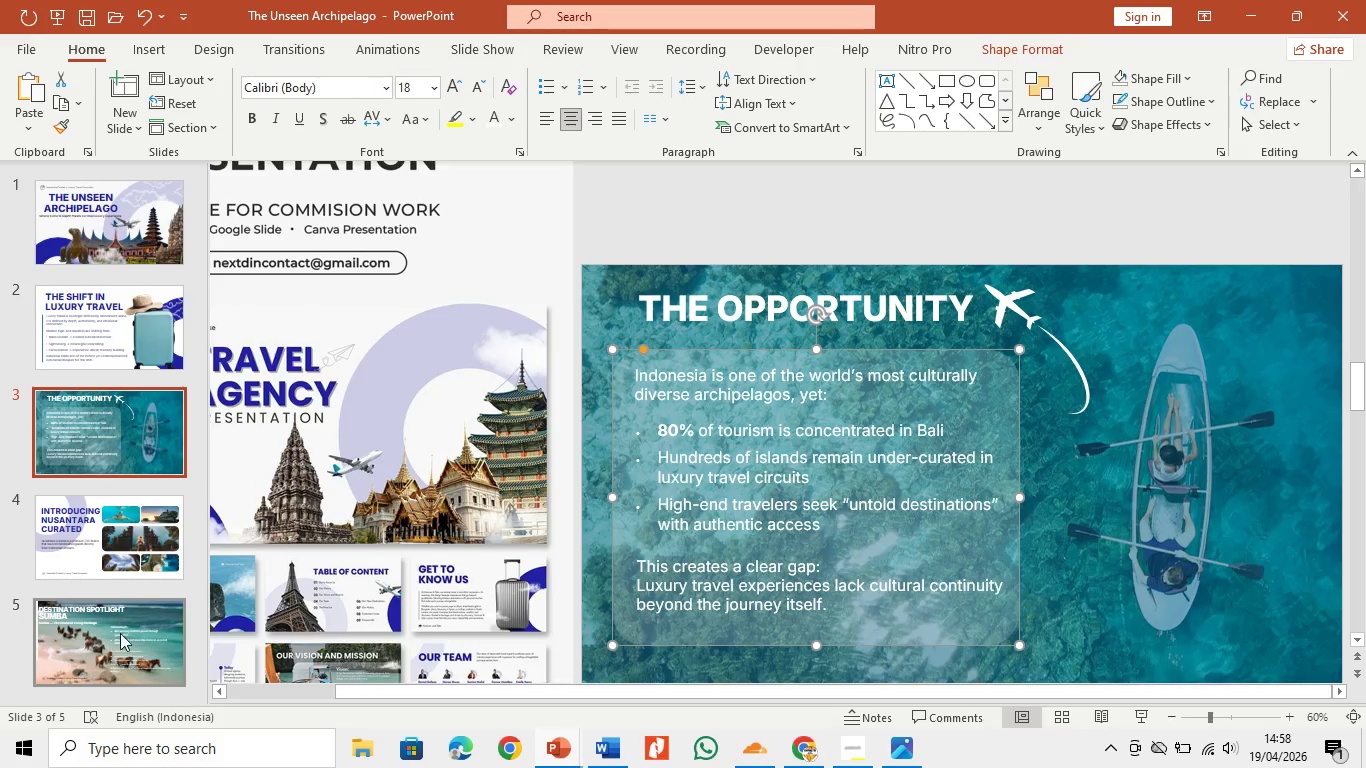 
left_click([126, 643])
 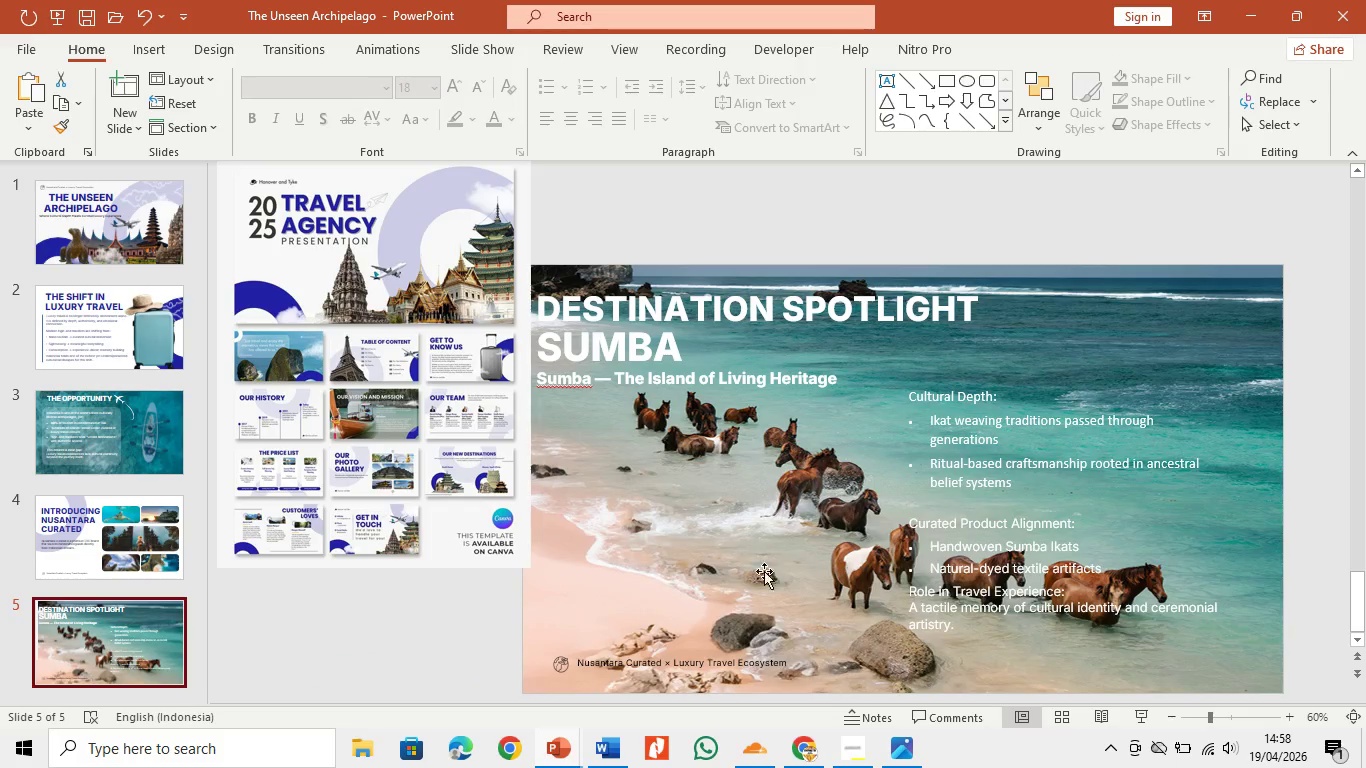 
key(Control+V)
 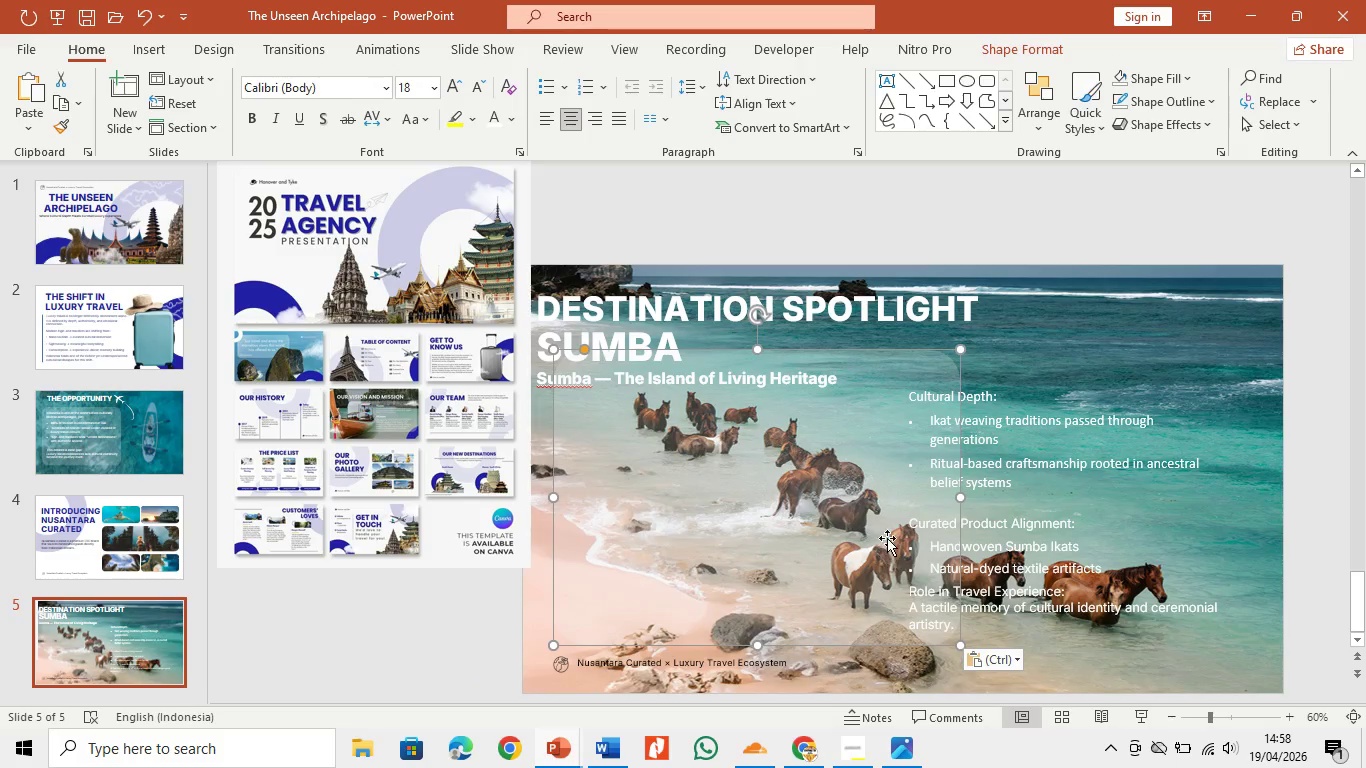 
left_click_drag(start_coordinate=[887, 538], to_coordinate=[1198, 552])
 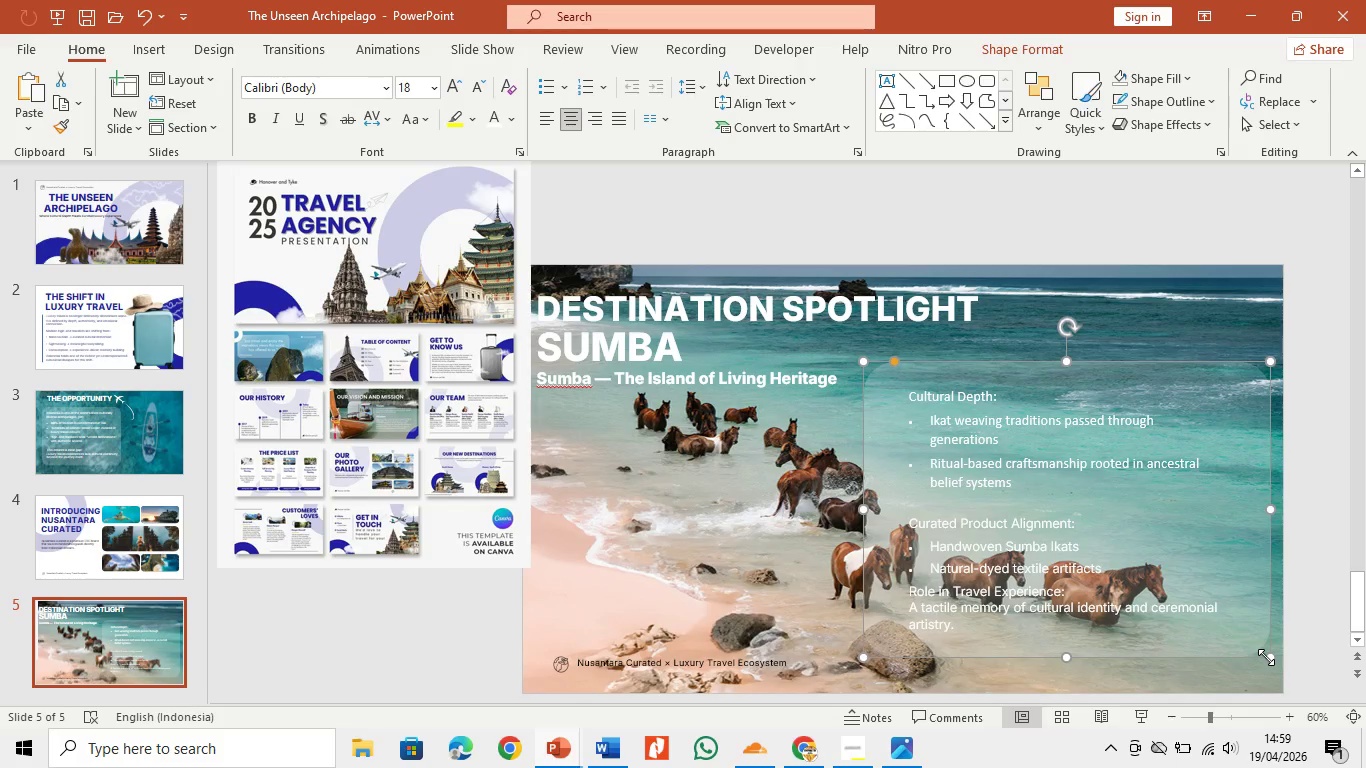 
left_click_drag(start_coordinate=[1266, 657], to_coordinate=[1246, 644])
 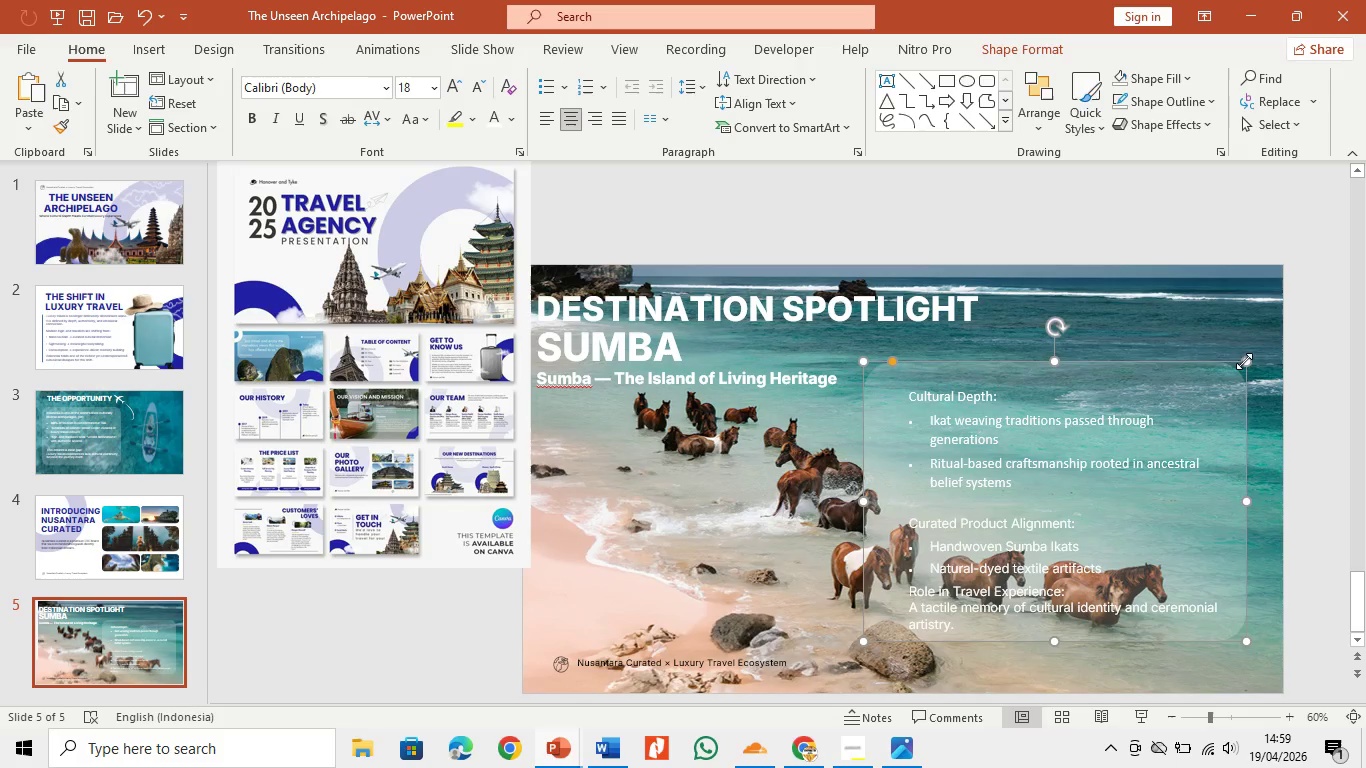 
left_click_drag(start_coordinate=[1244, 361], to_coordinate=[1218, 379])
 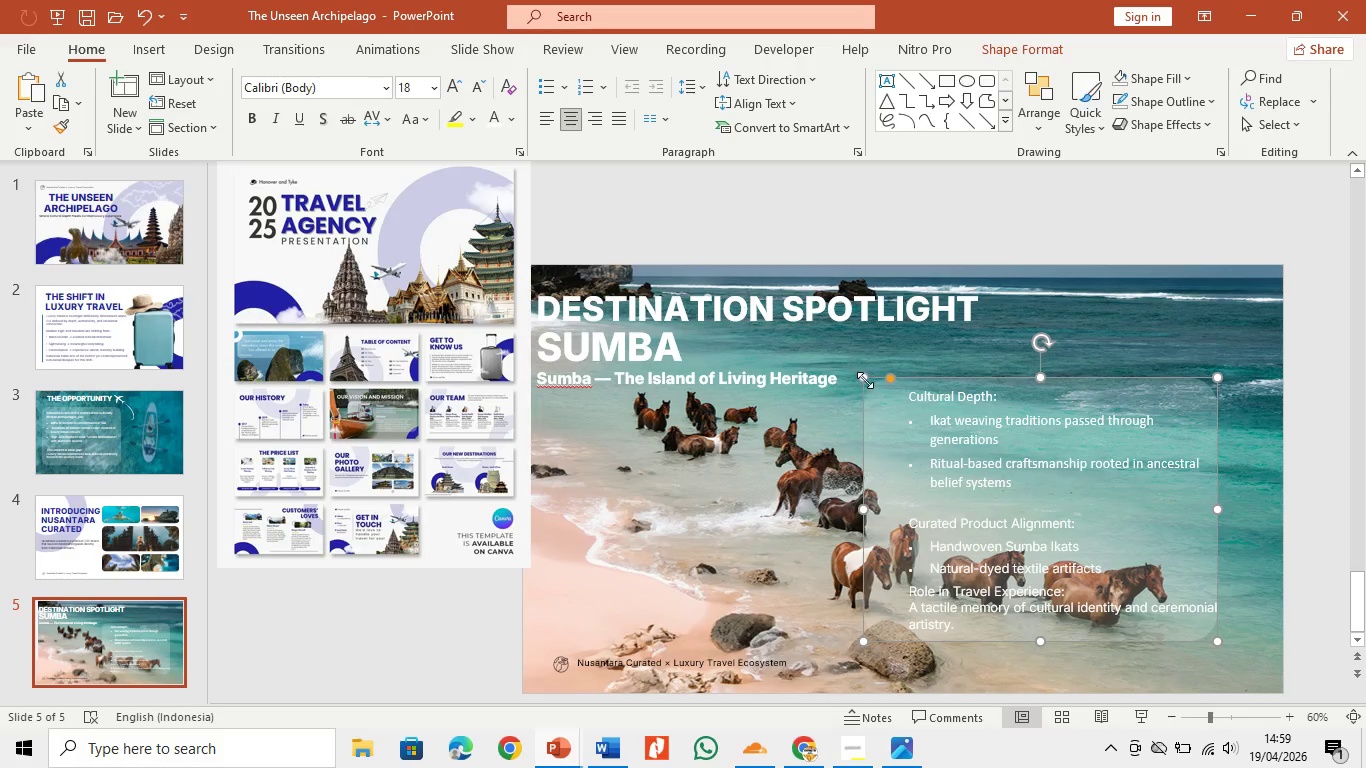 
left_click_drag(start_coordinate=[865, 380], to_coordinate=[883, 391])
 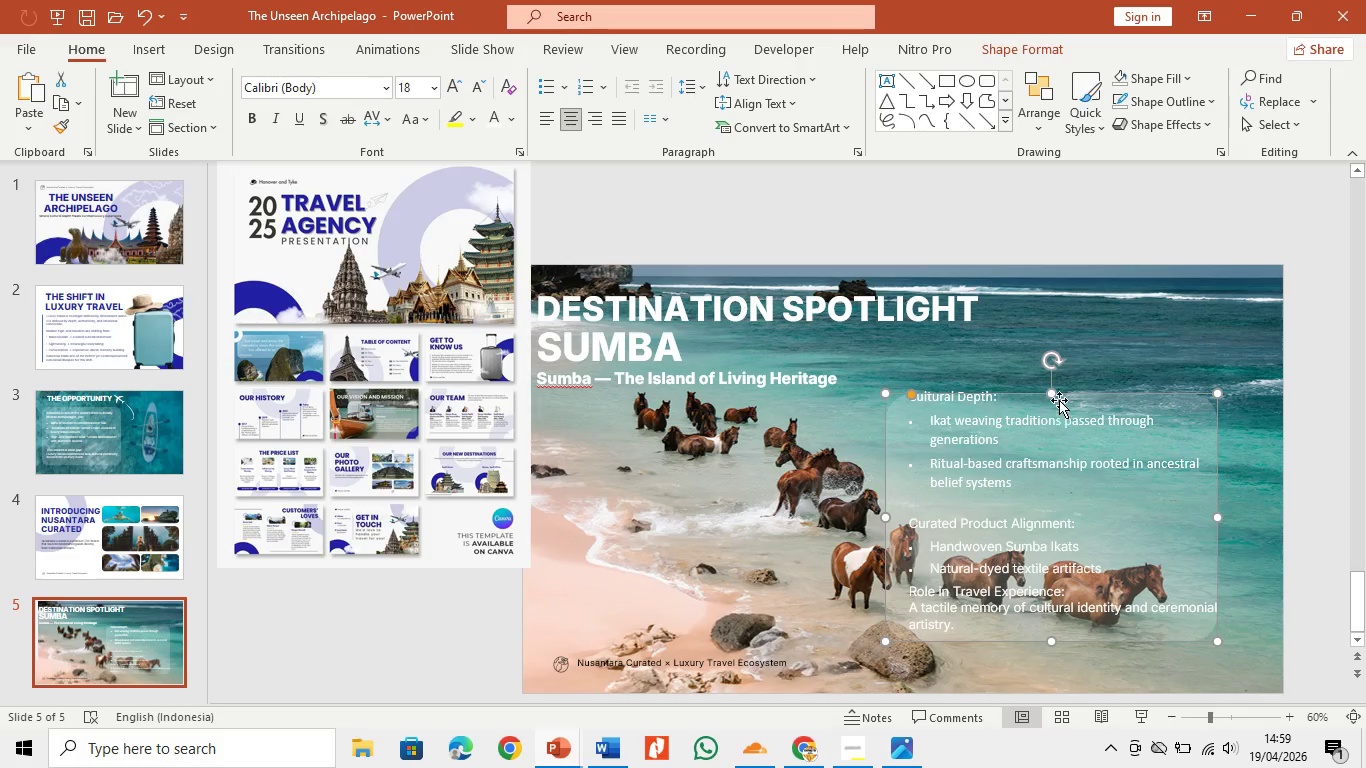 
left_click_drag(start_coordinate=[1055, 394], to_coordinate=[1056, 379])
 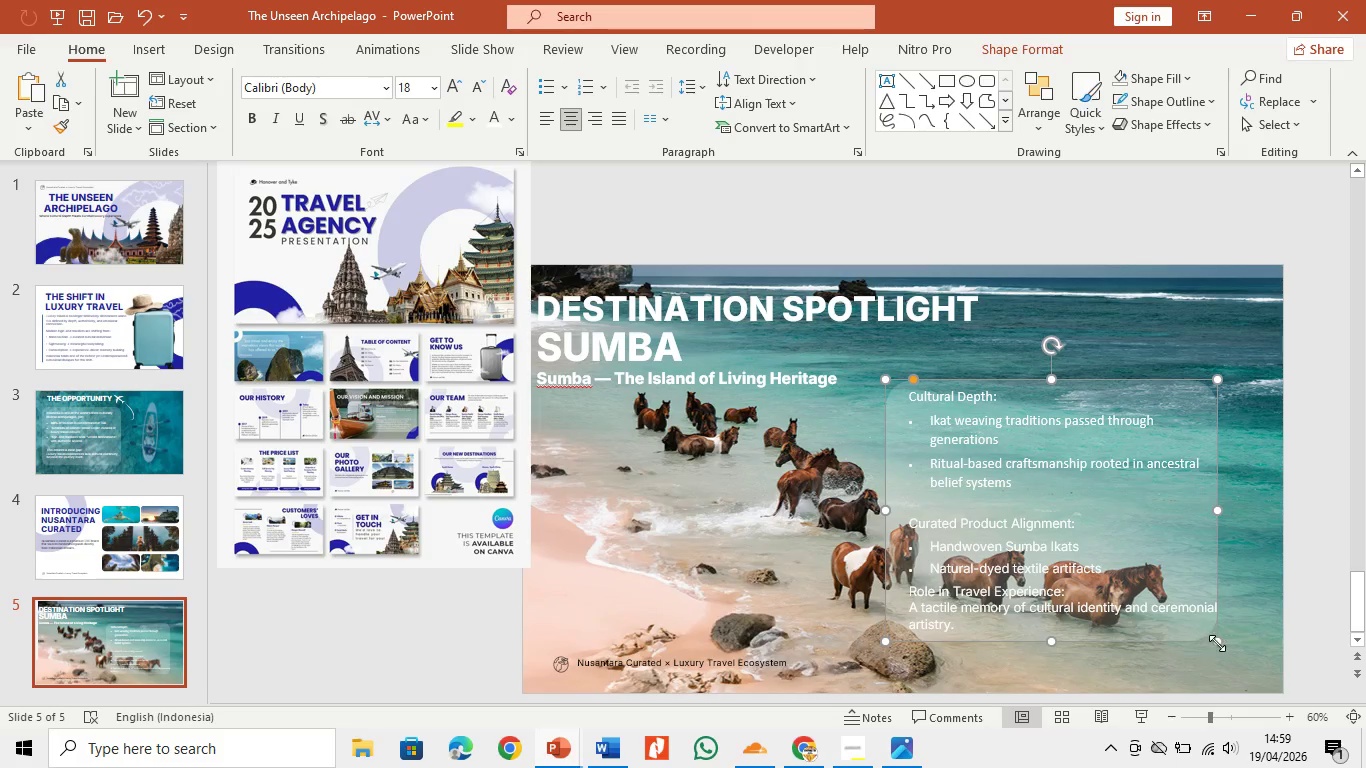 
left_click_drag(start_coordinate=[1217, 641], to_coordinate=[1236, 644])
 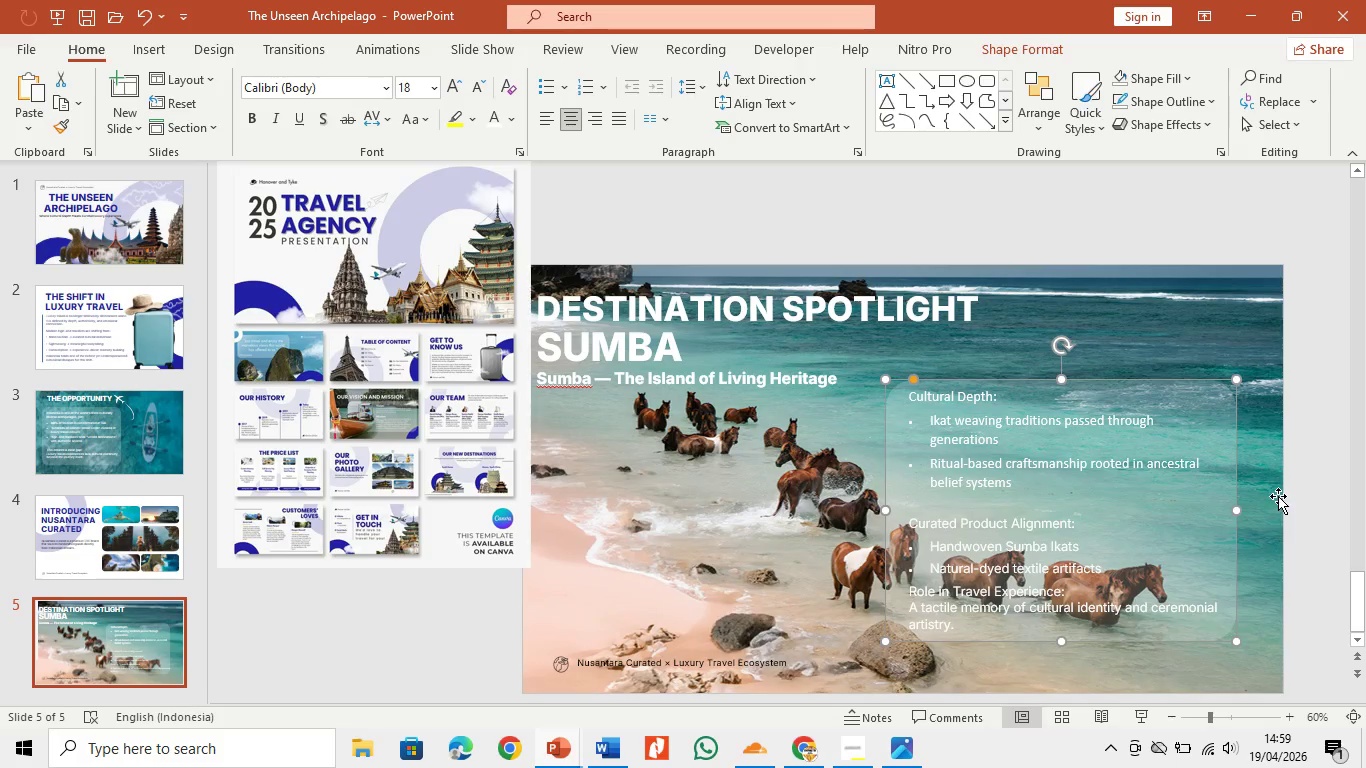 
left_click([1278, 496])
 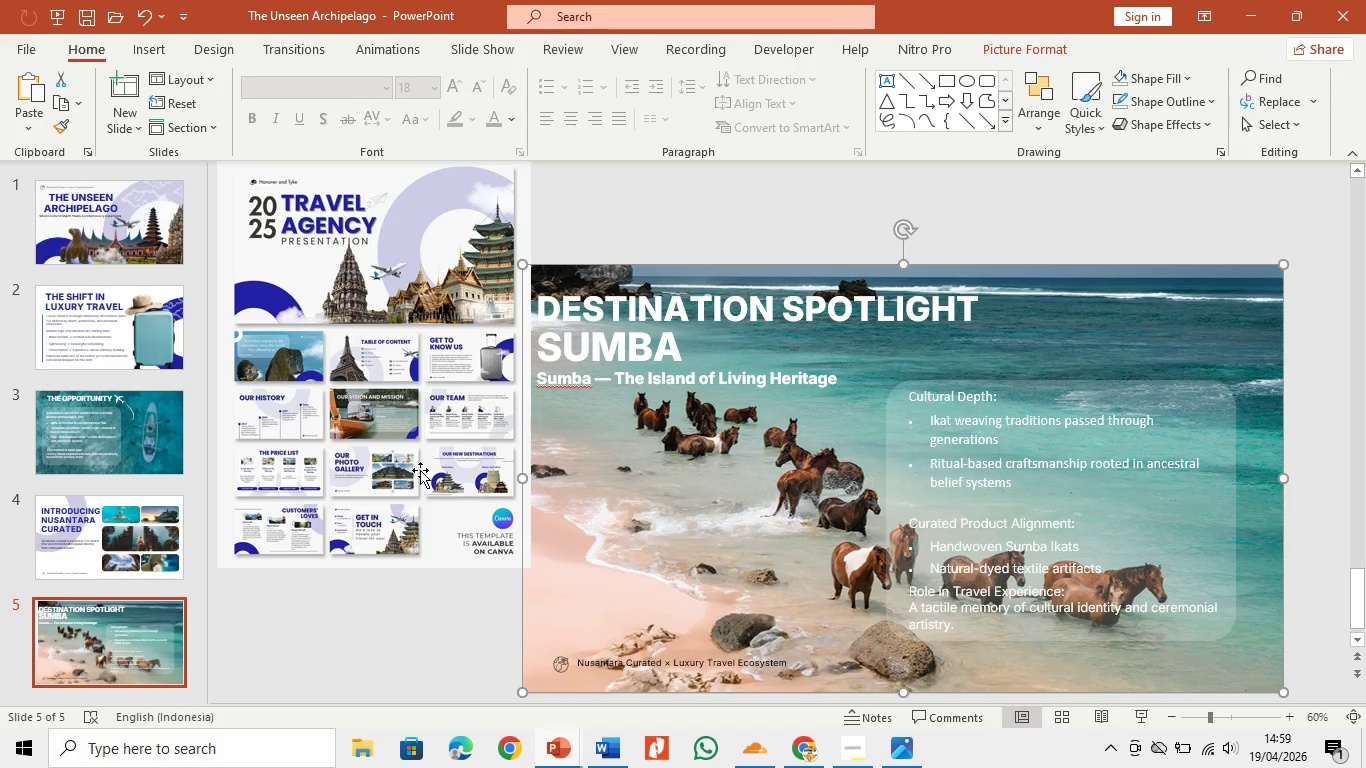 
left_click([364, 643])
 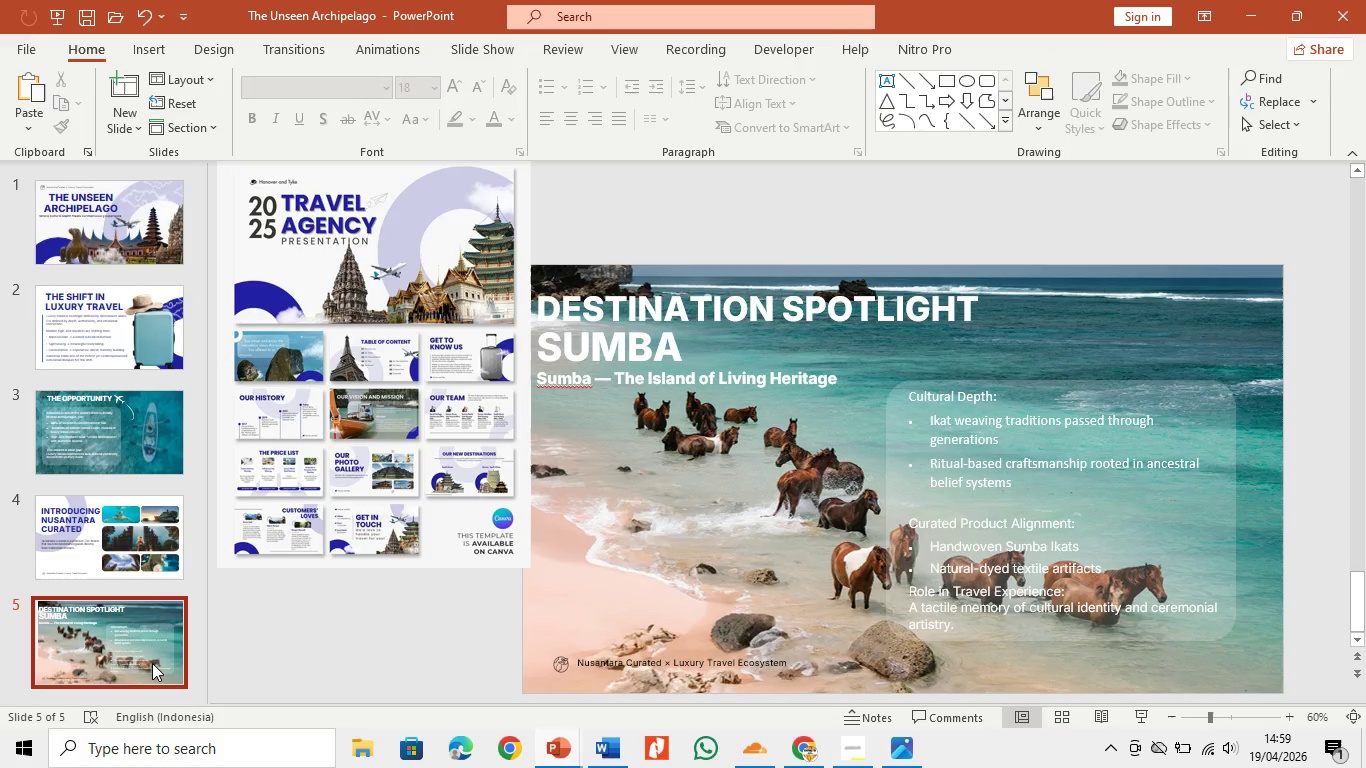 
left_click([152, 663])
 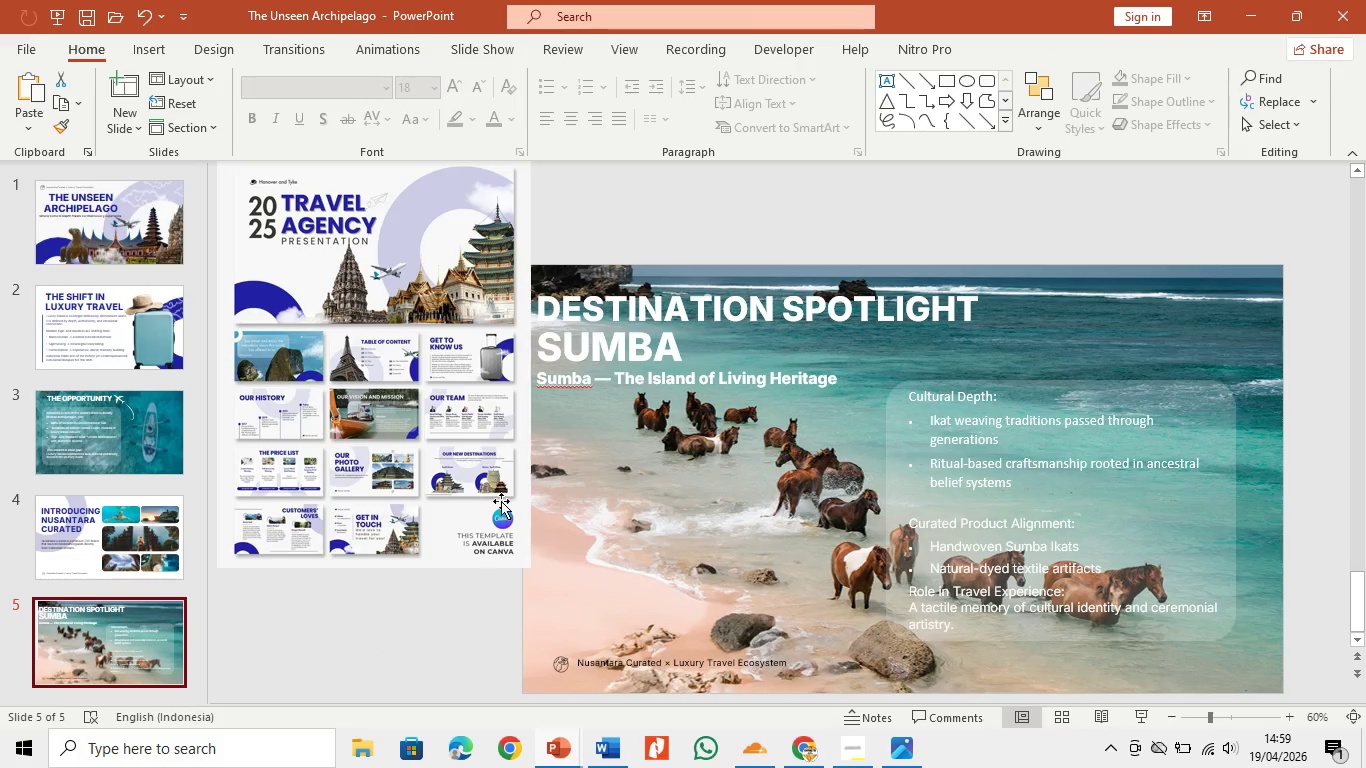 
left_click([486, 483])
 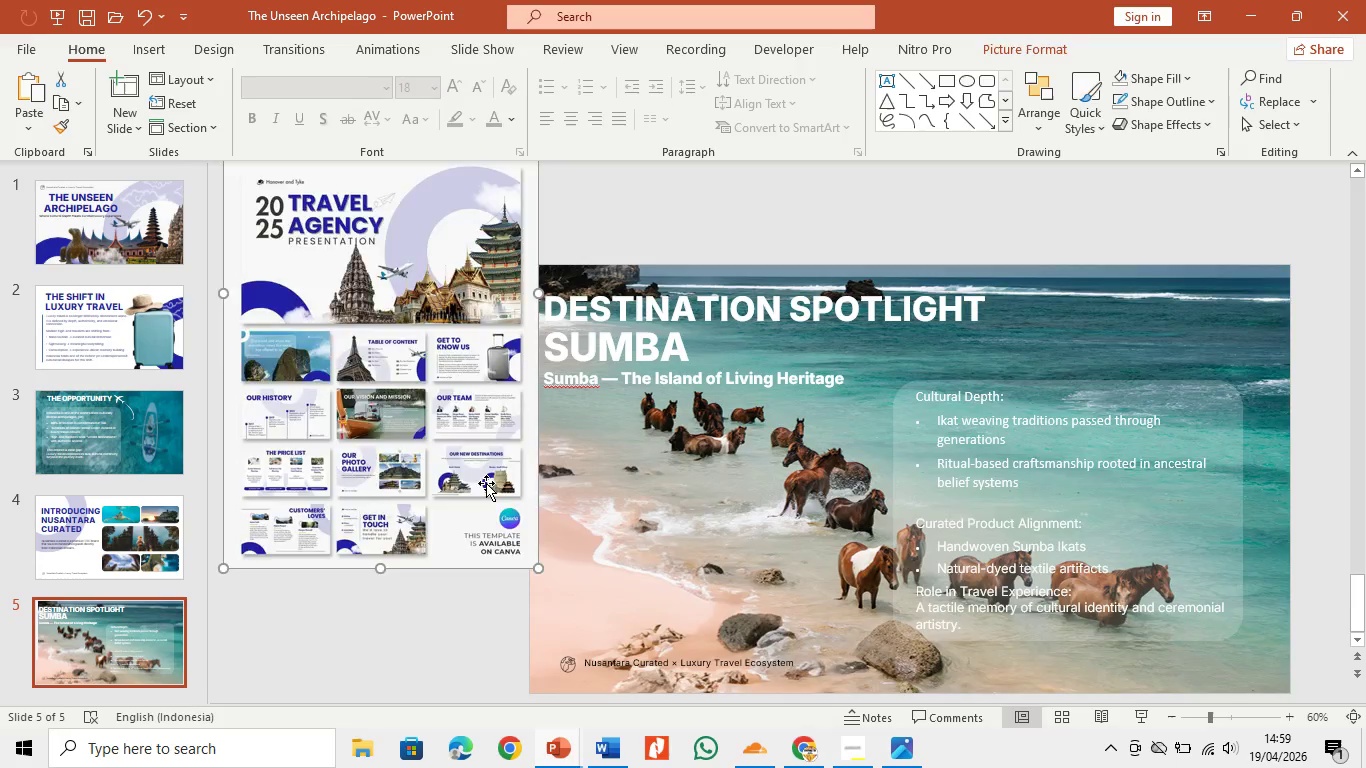 
key(Backspace)
 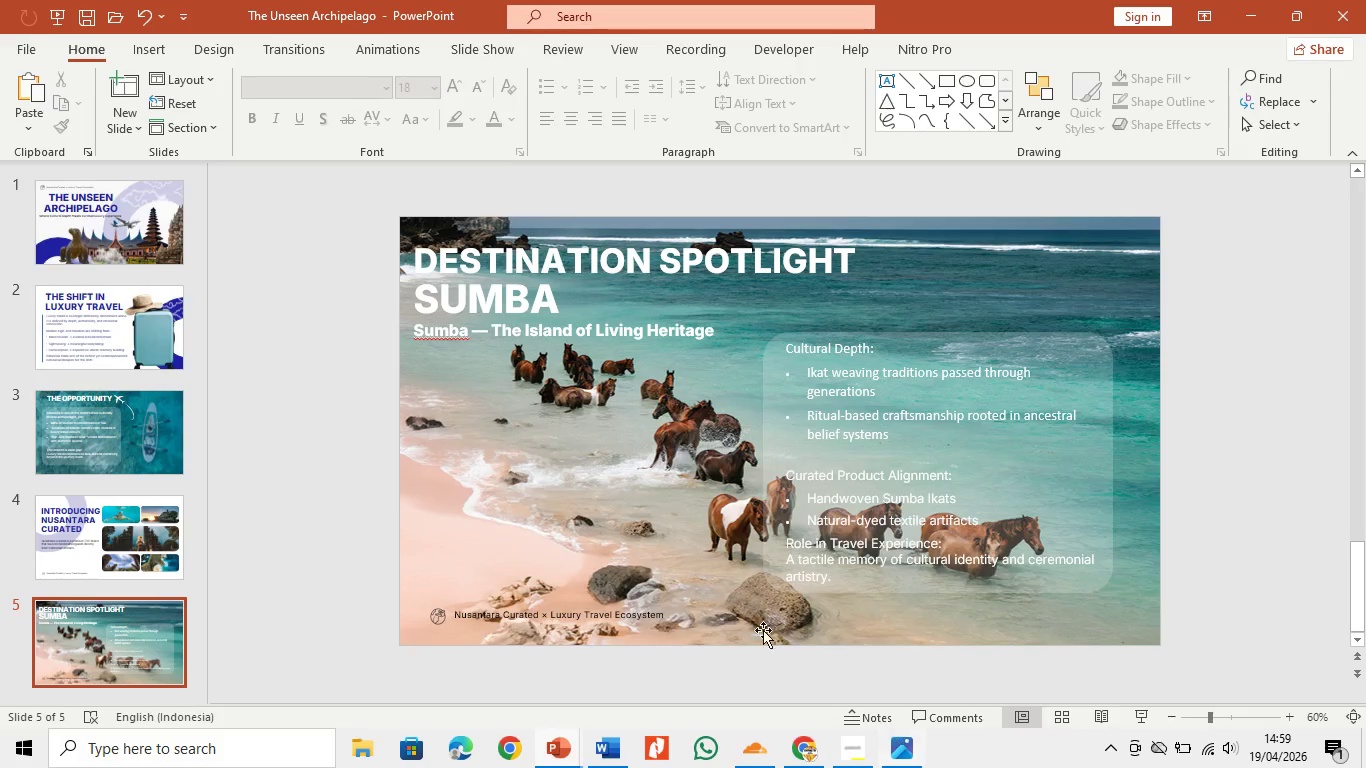 
left_click([155, 236])
 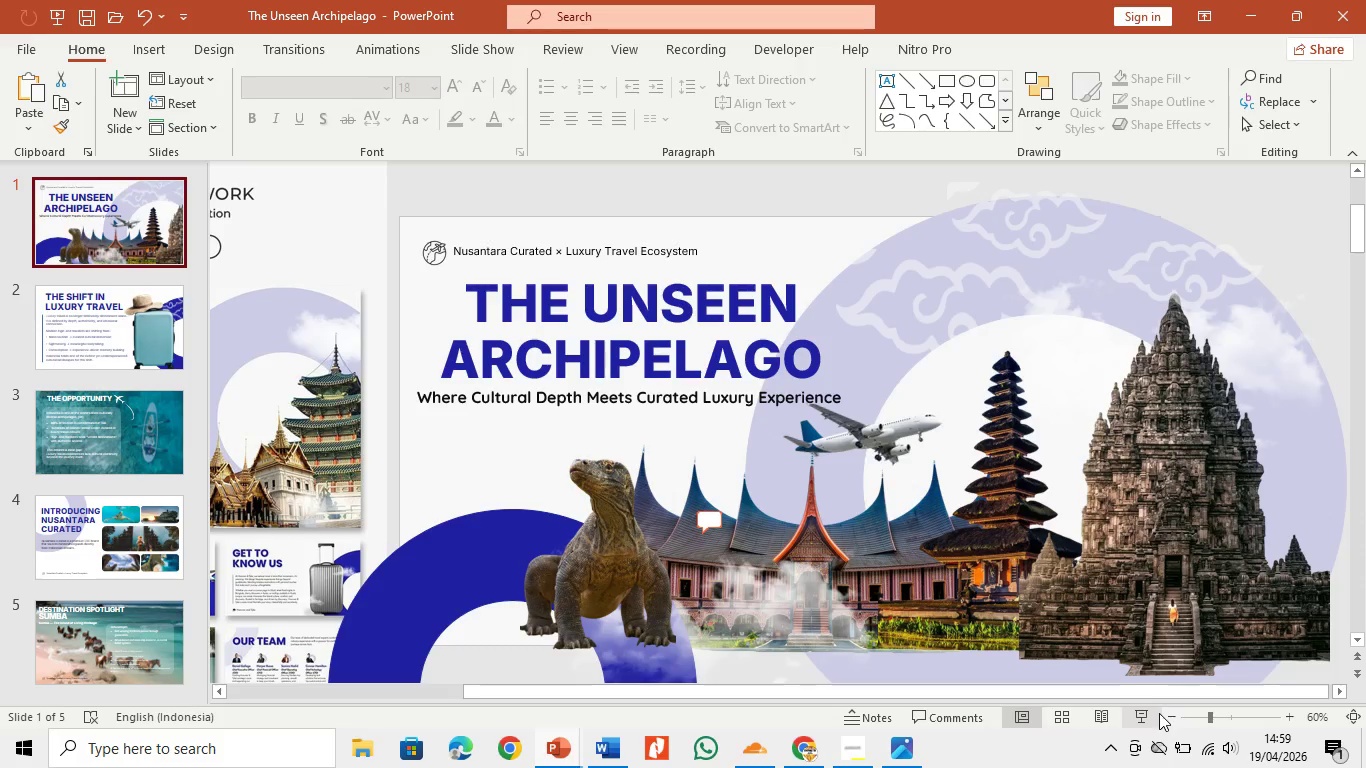 
left_click([1148, 721])
 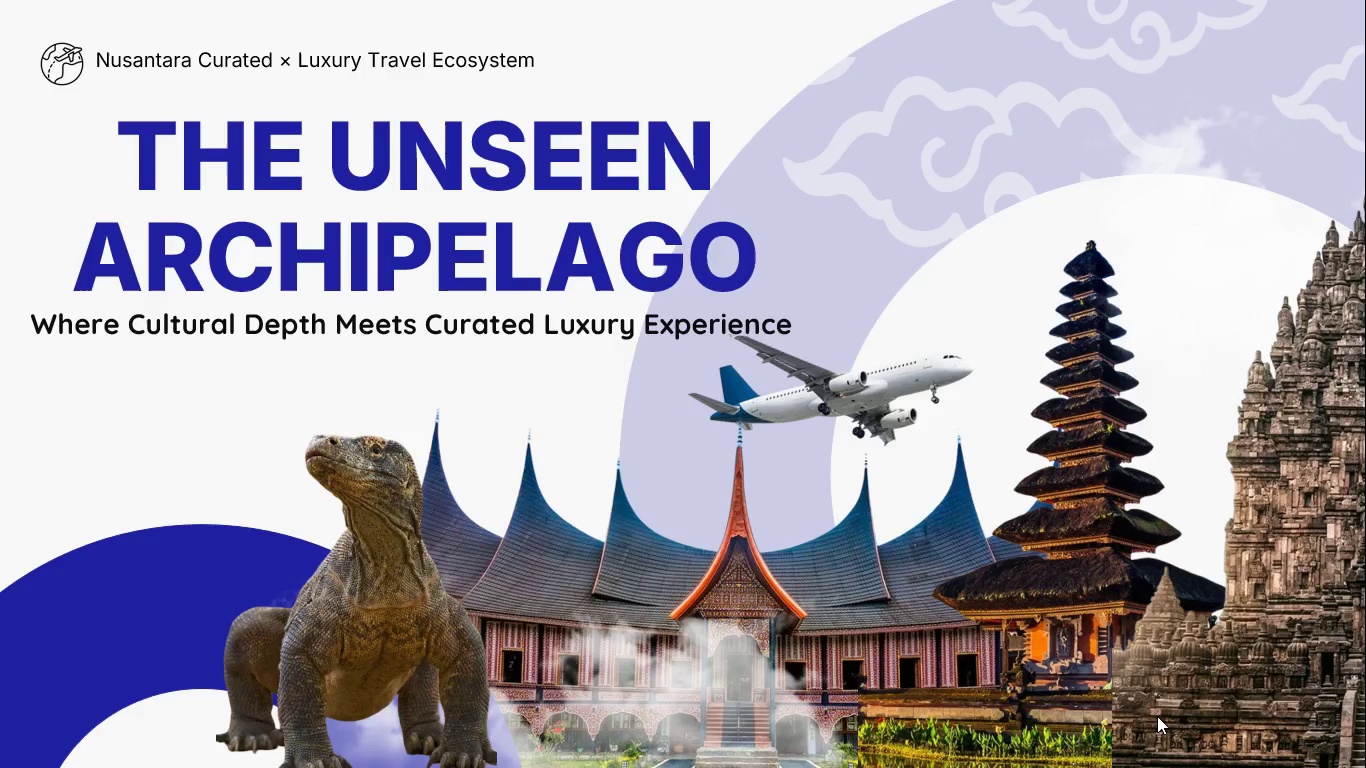 
hold_key(key=ArrowRight, duration=0.38)
 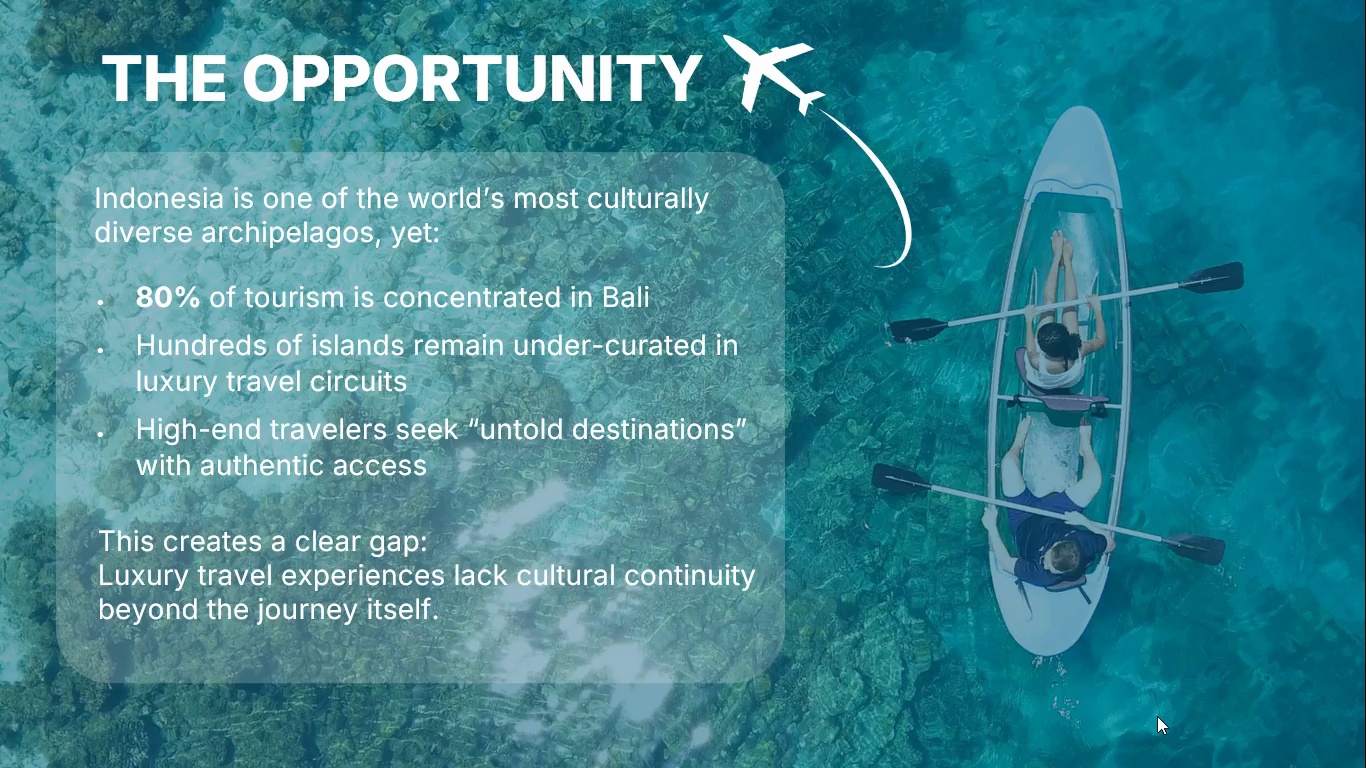 
key(ArrowRight)
 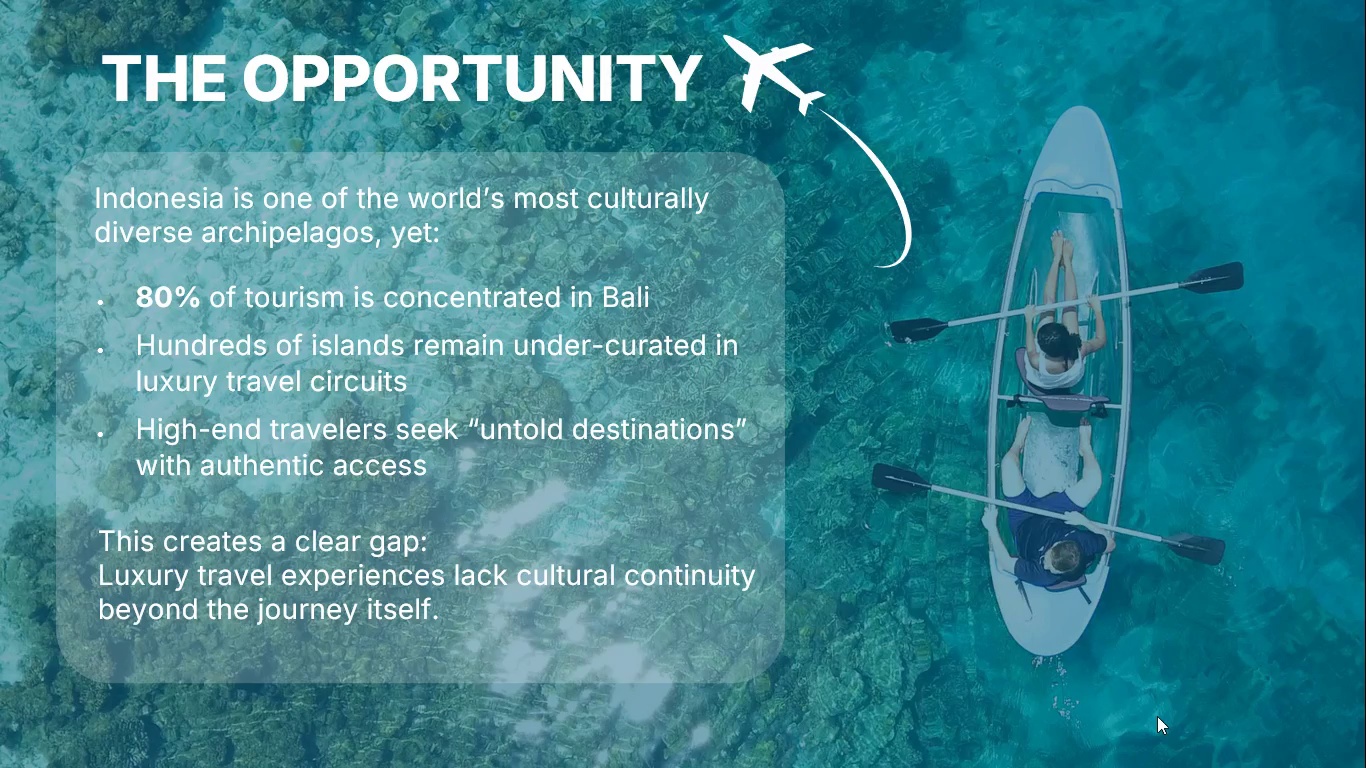 